 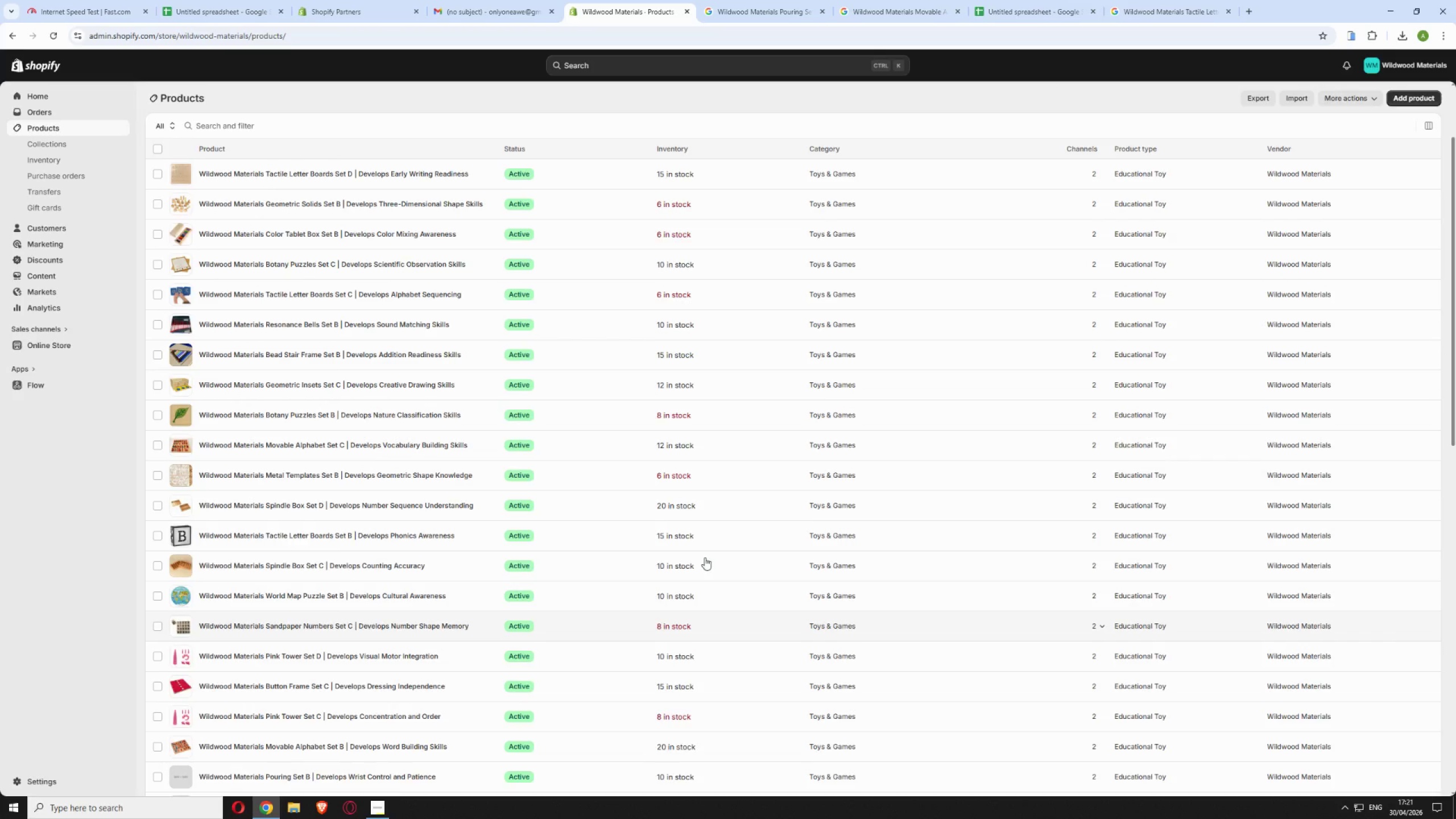 
scroll: coordinate [582, 642], scroll_direction: down, amount: 3.0
 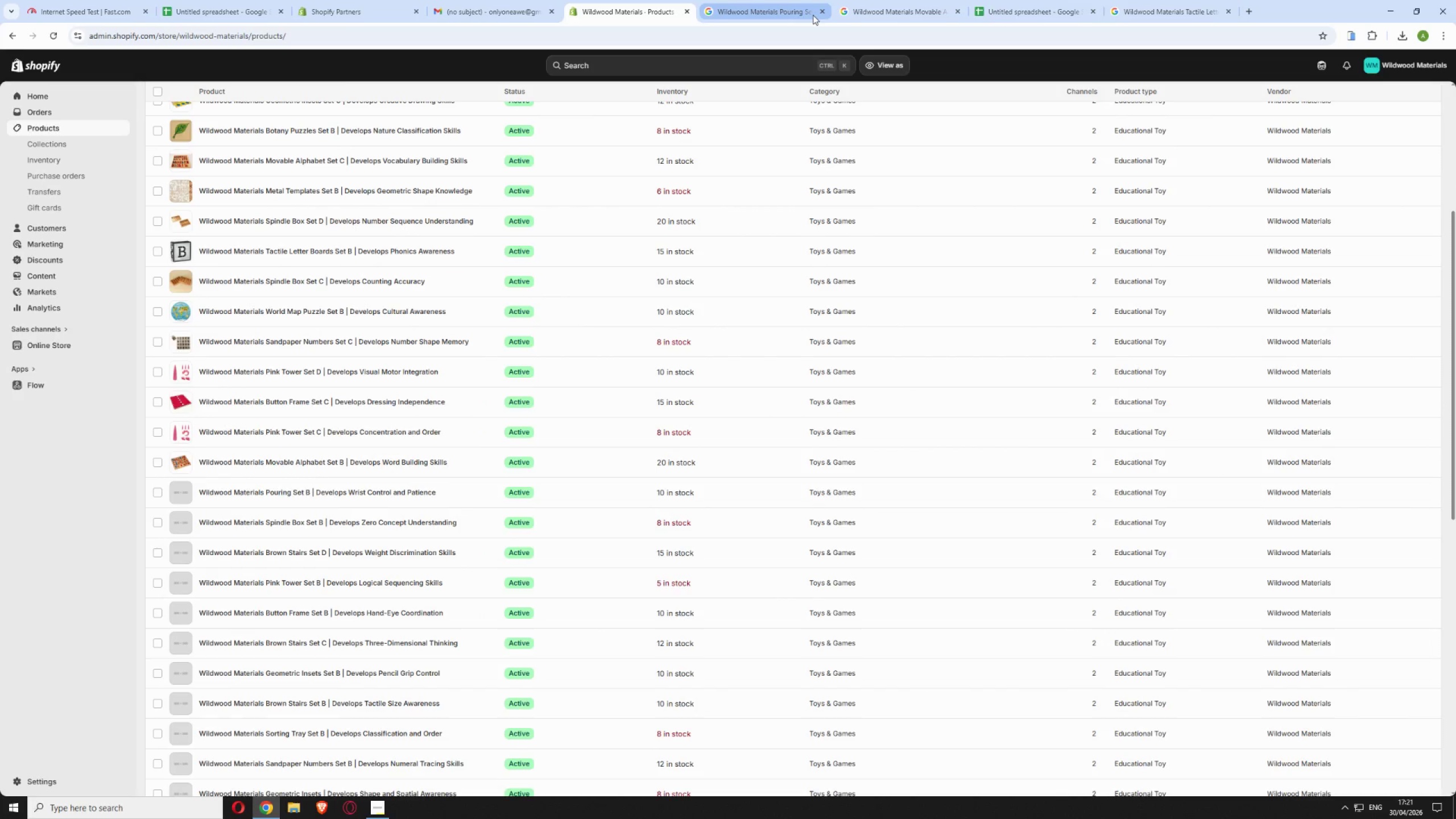 
left_click([821, 8])
 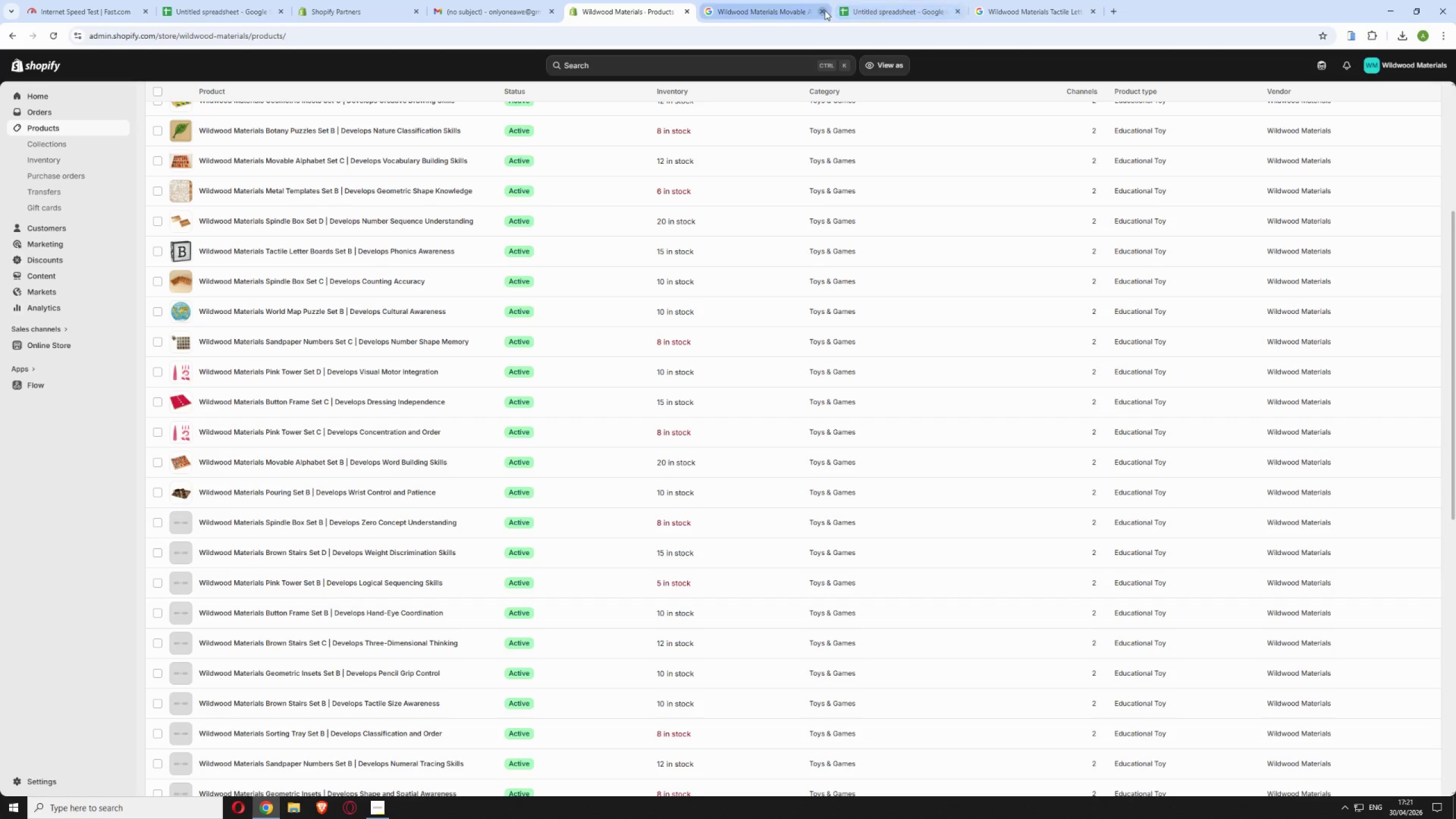 
left_click([825, 10])
 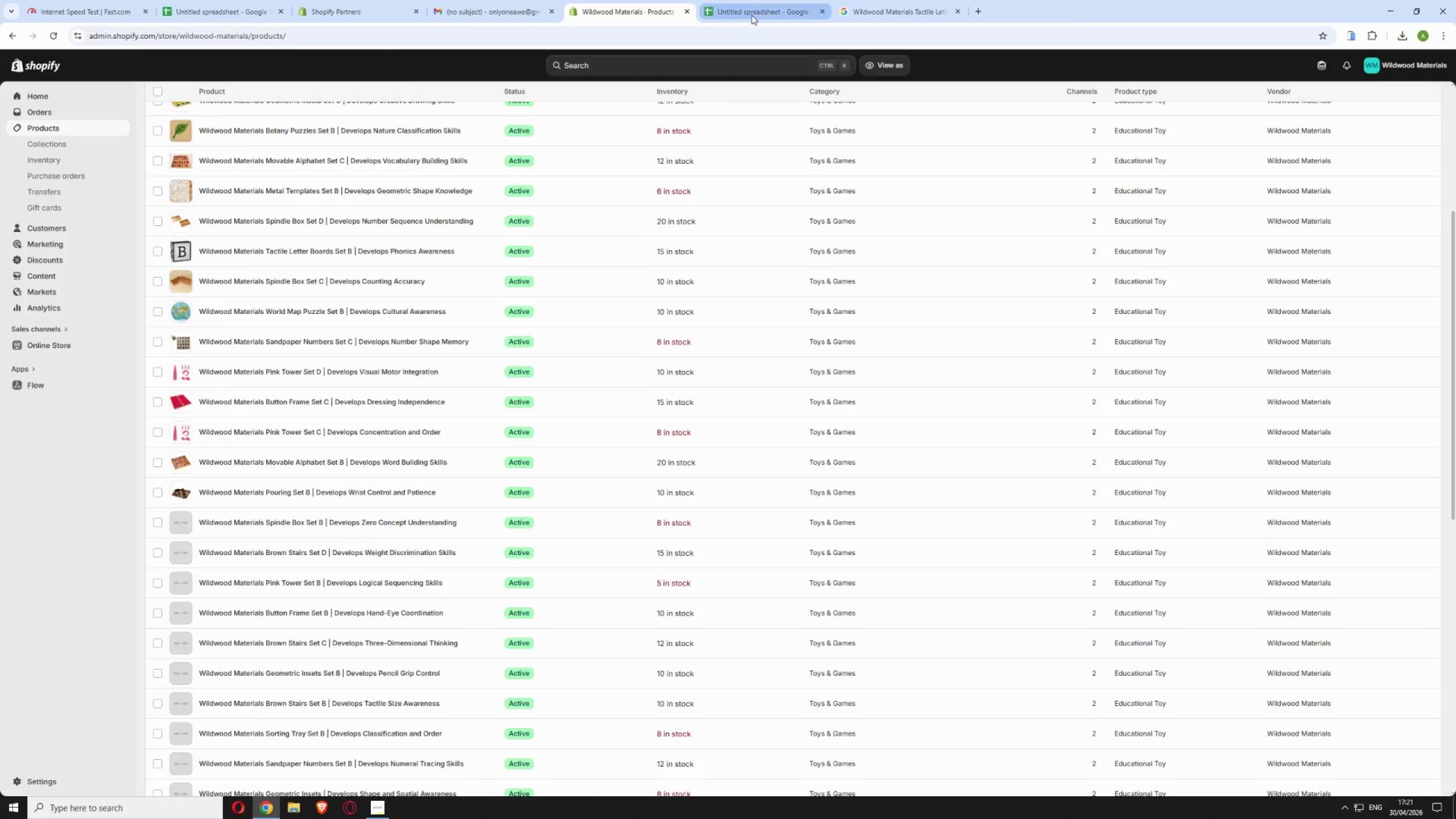 
left_click([751, 15])
 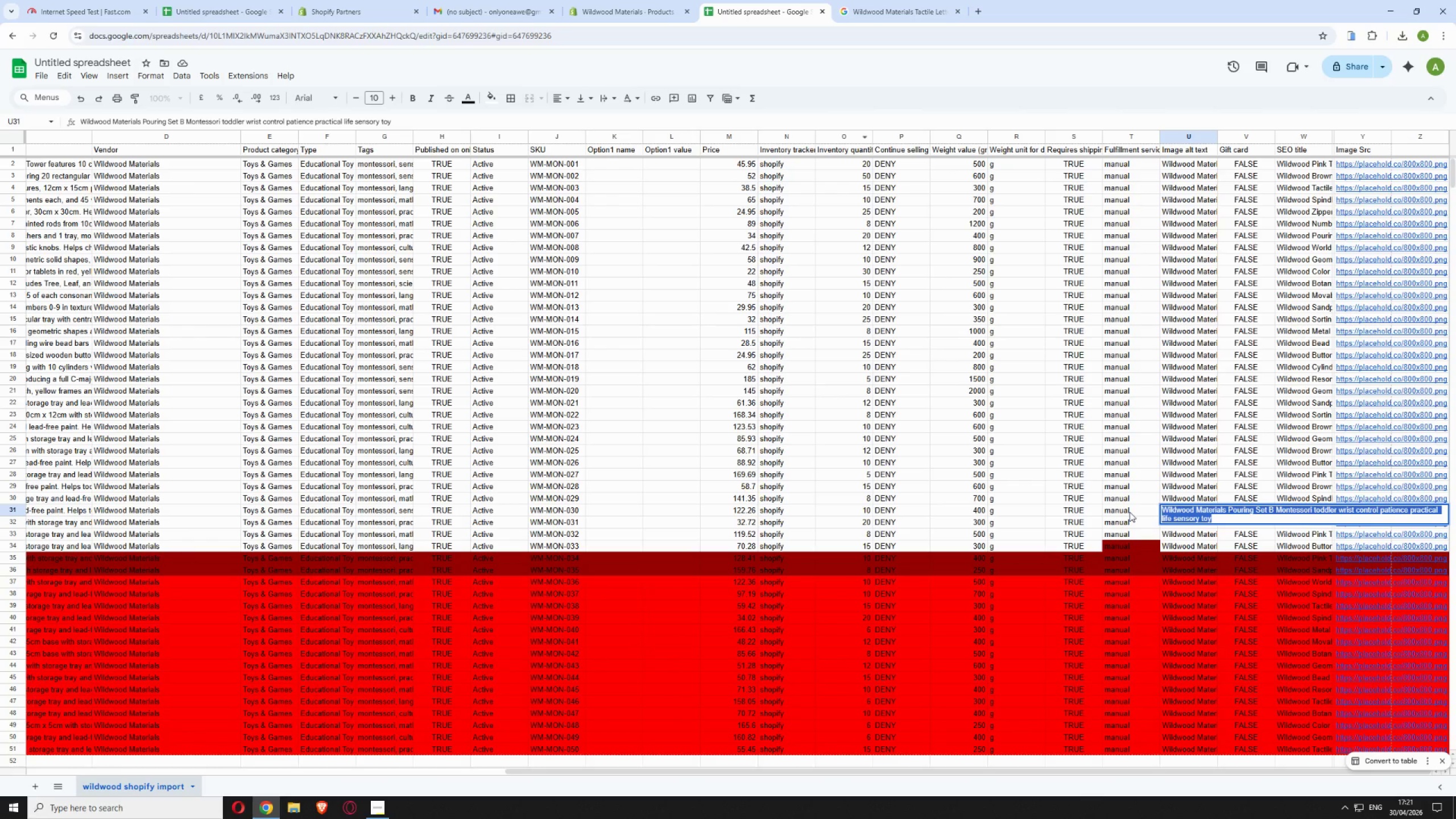 
left_click([1129, 511])
 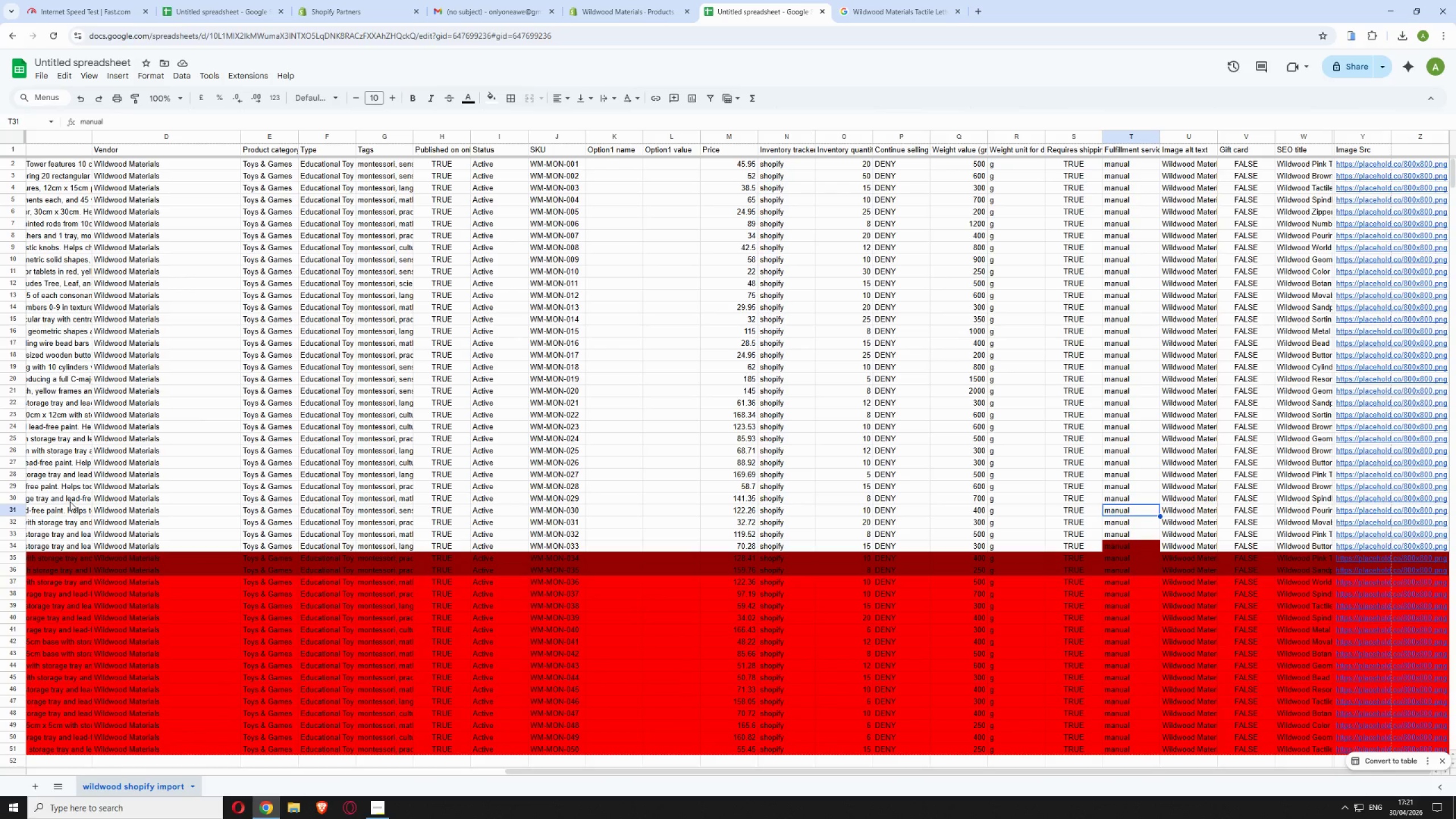 
left_click([6, 509])
 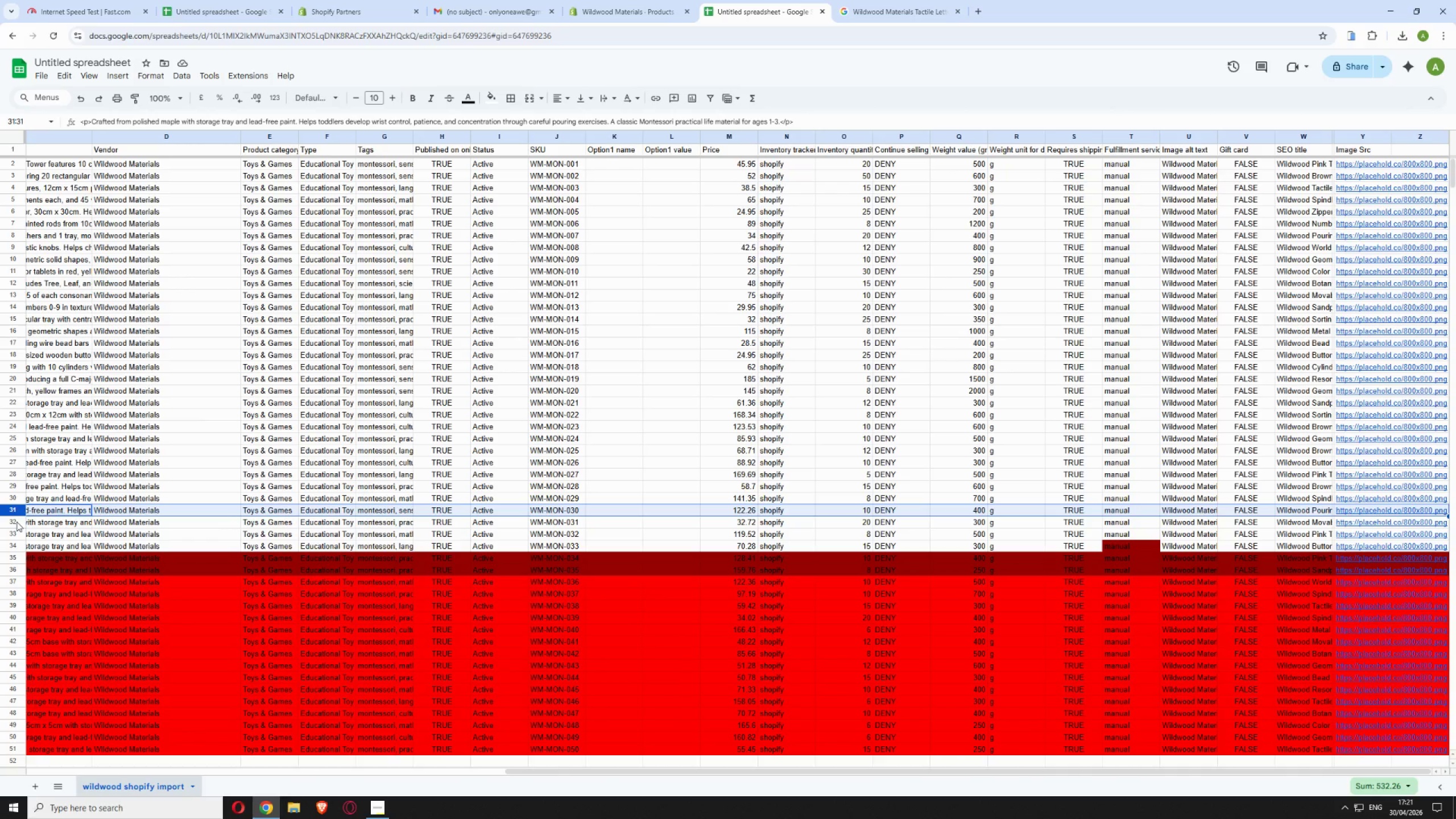 
hold_key(key=ControlLeft, duration=1.5)
left_click([18, 533])
 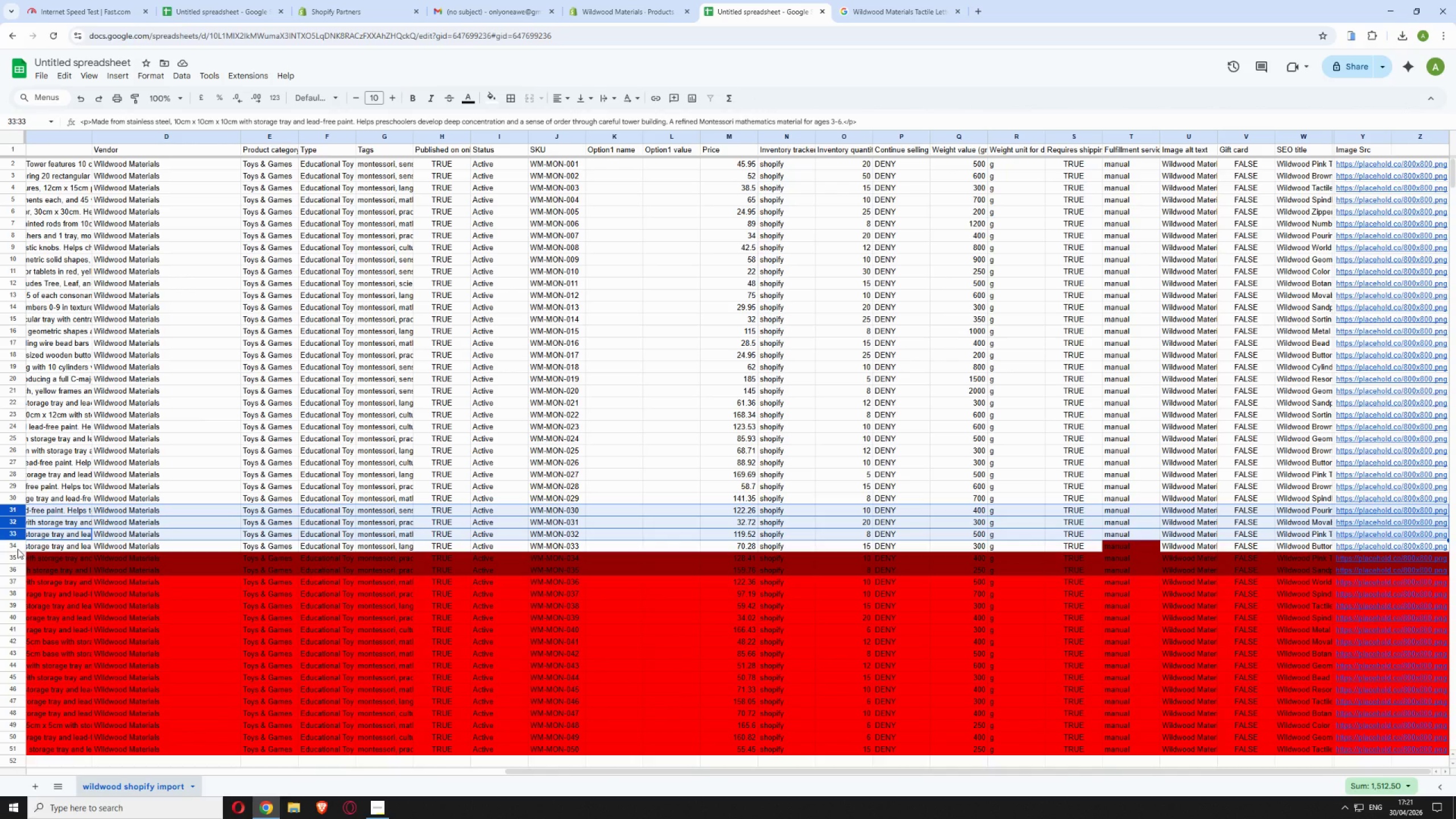 
hold_key(key=ControlLeft, duration=0.5)
left_click([18, 549])
 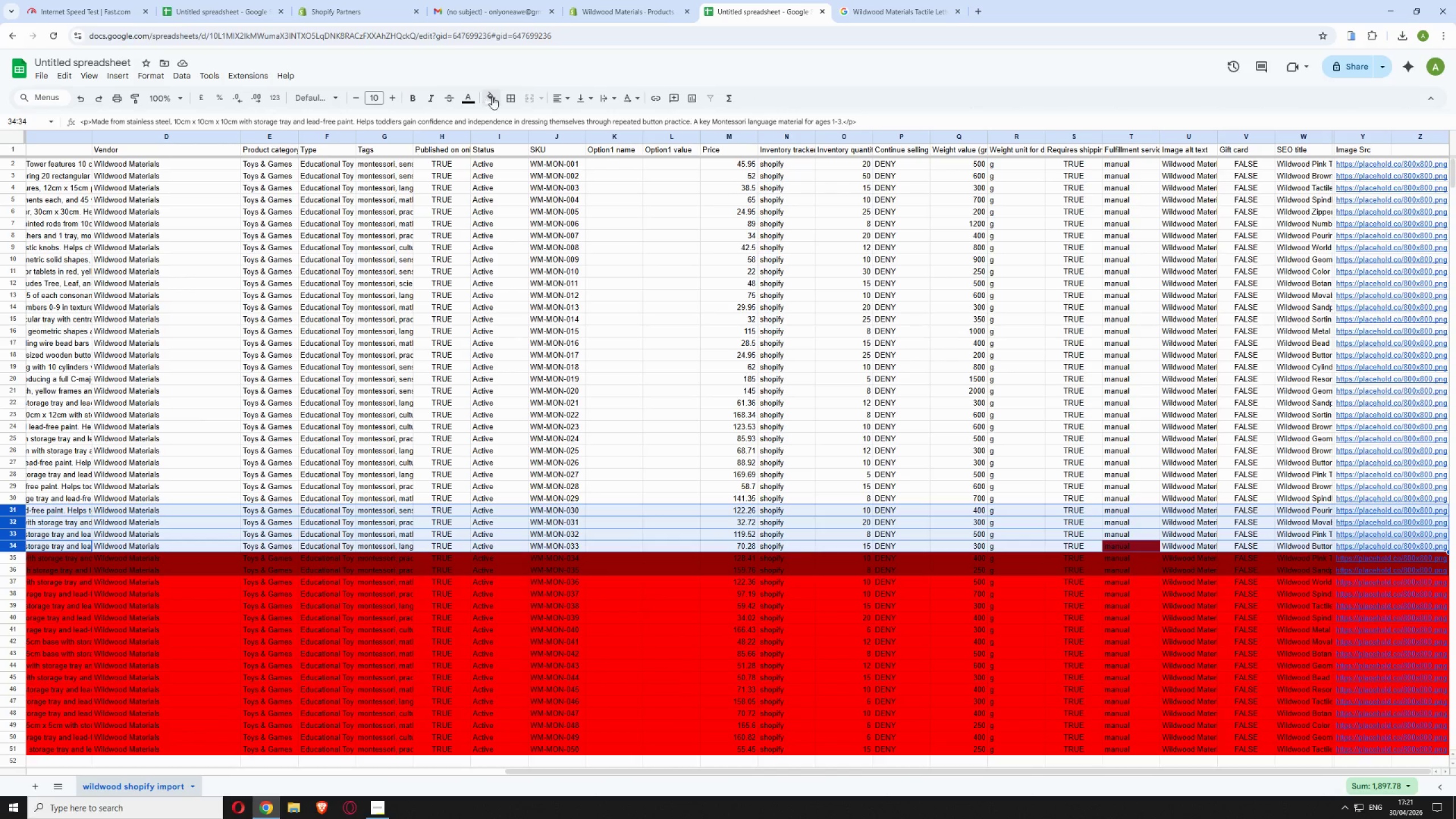 
left_click([494, 97])
 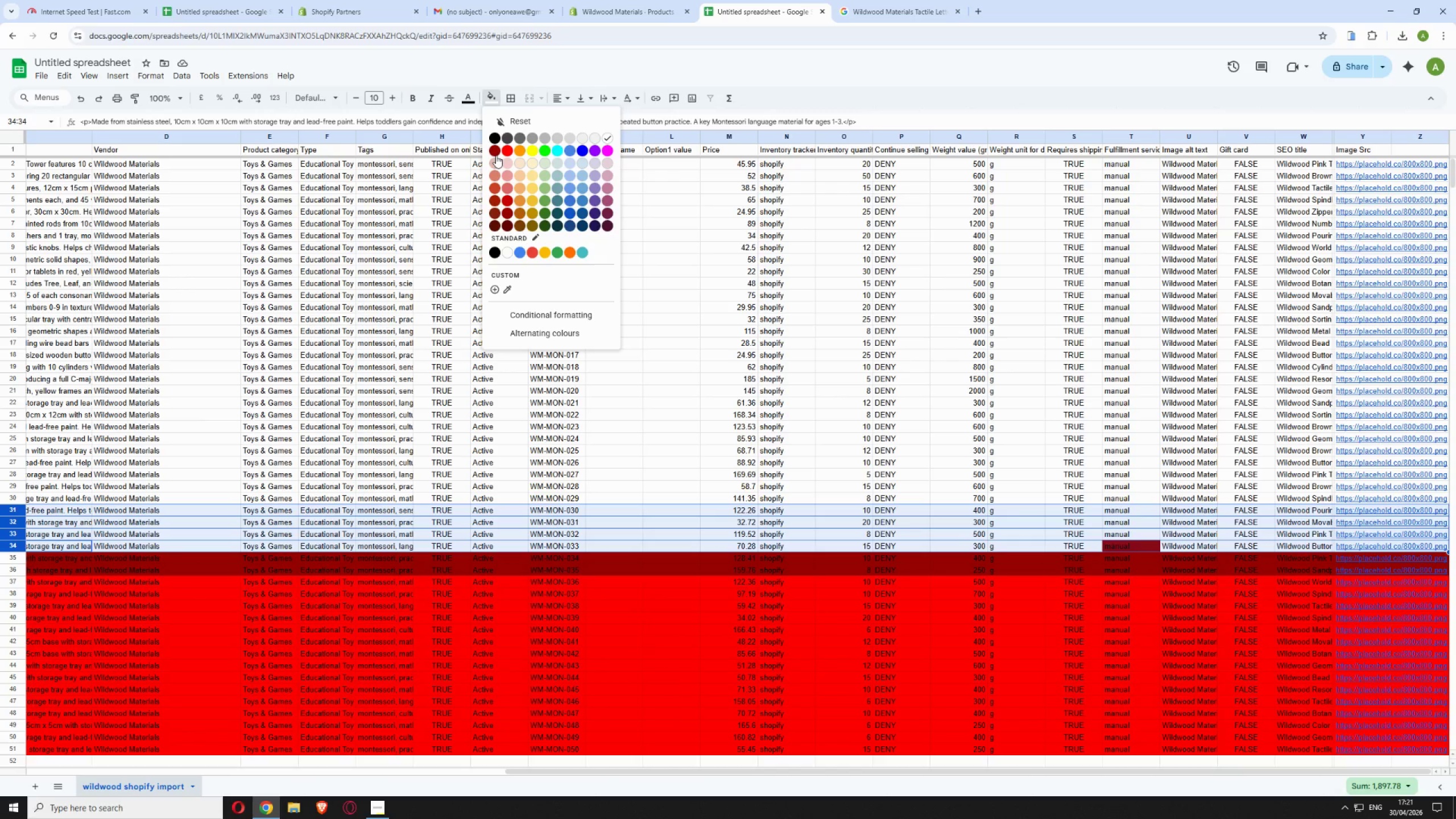 
left_click([495, 155])
 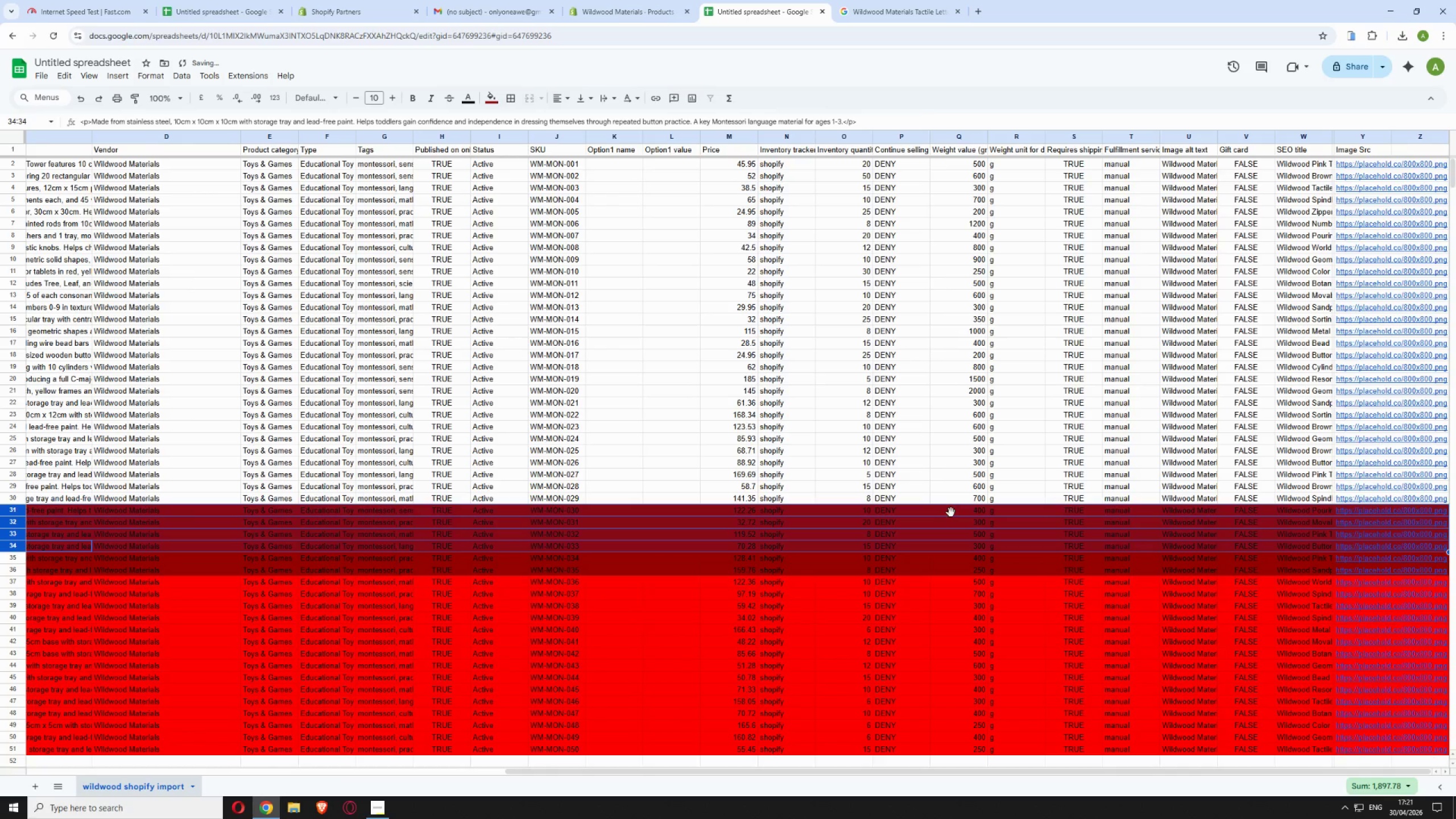 
left_click([1159, 497])
 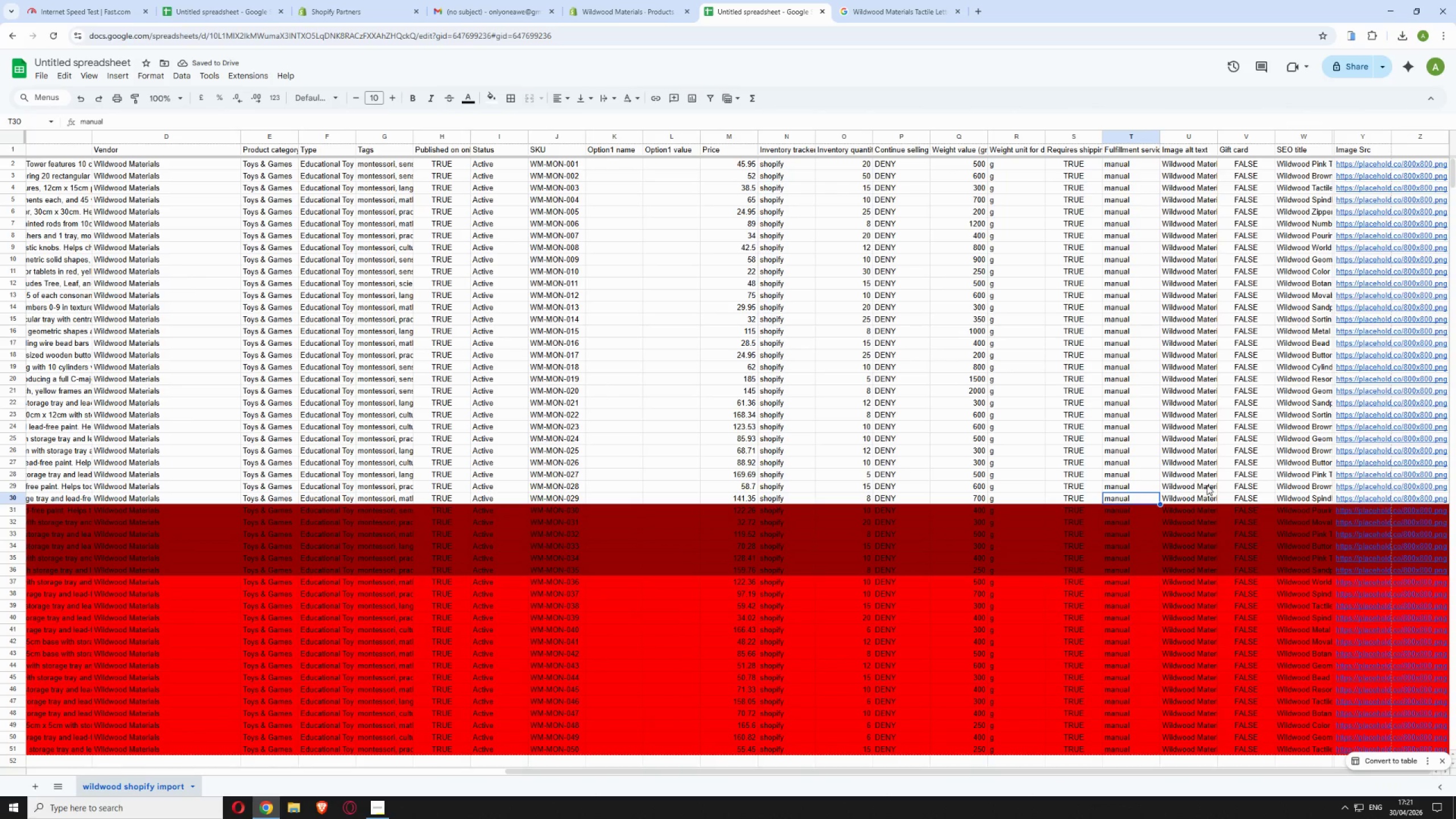 
scroll: coordinate [1230, 478], scroll_direction: up, amount: 10.0
 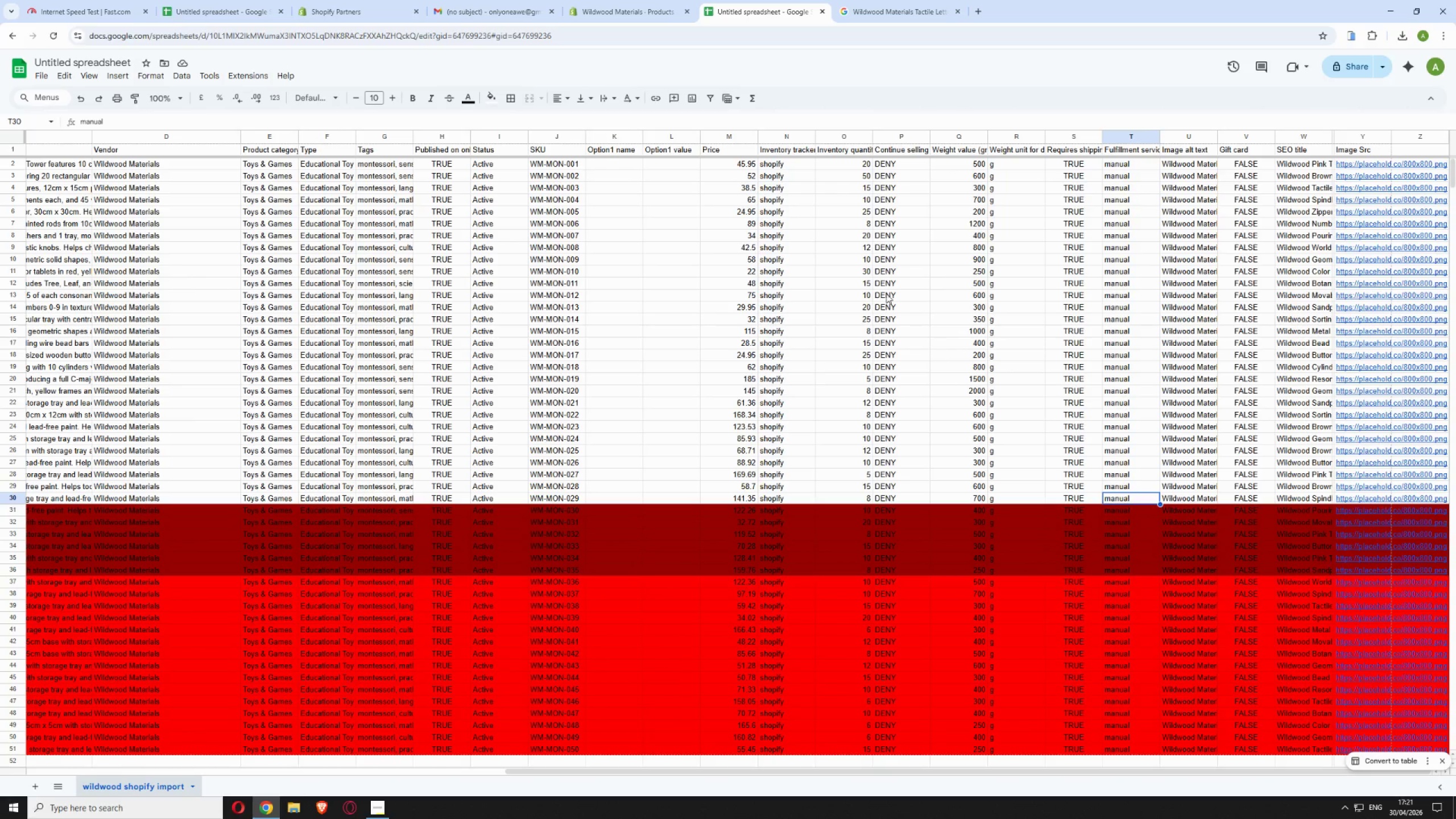 
left_click([646, 3])
 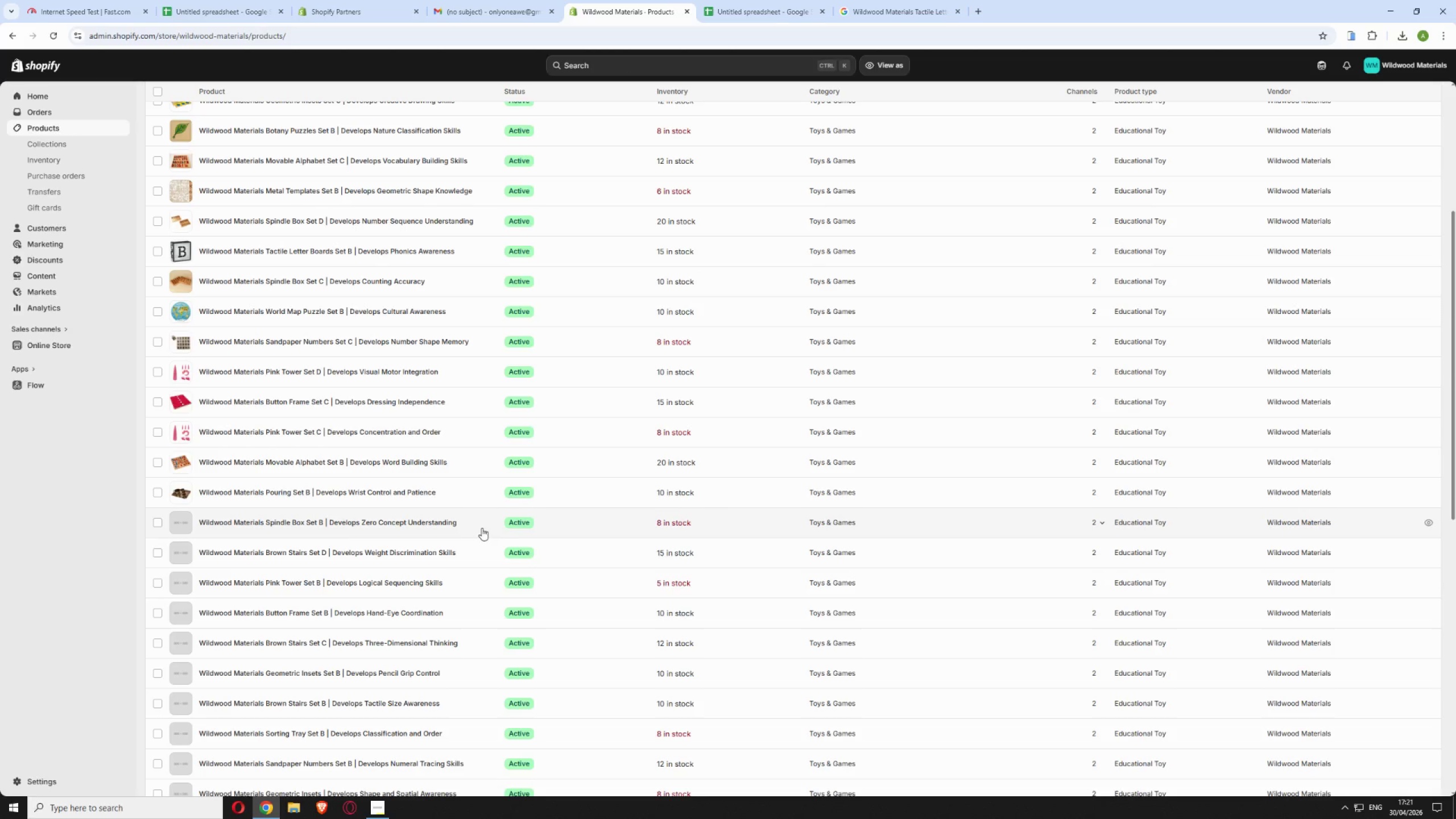 
left_click([487, 524])
 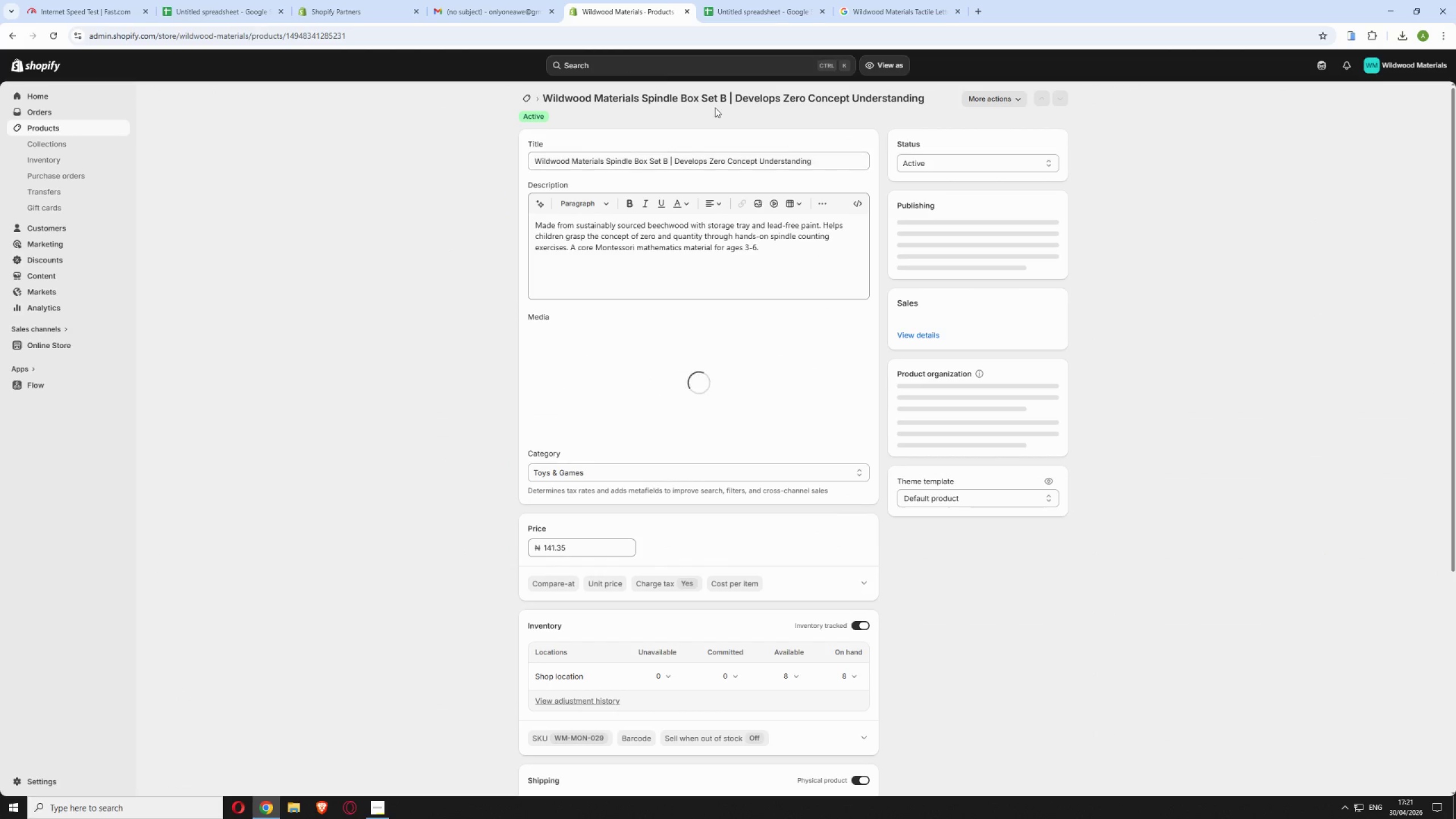 
left_click_drag(start_coordinate=[727, 94], to_coordinate=[541, 101])
 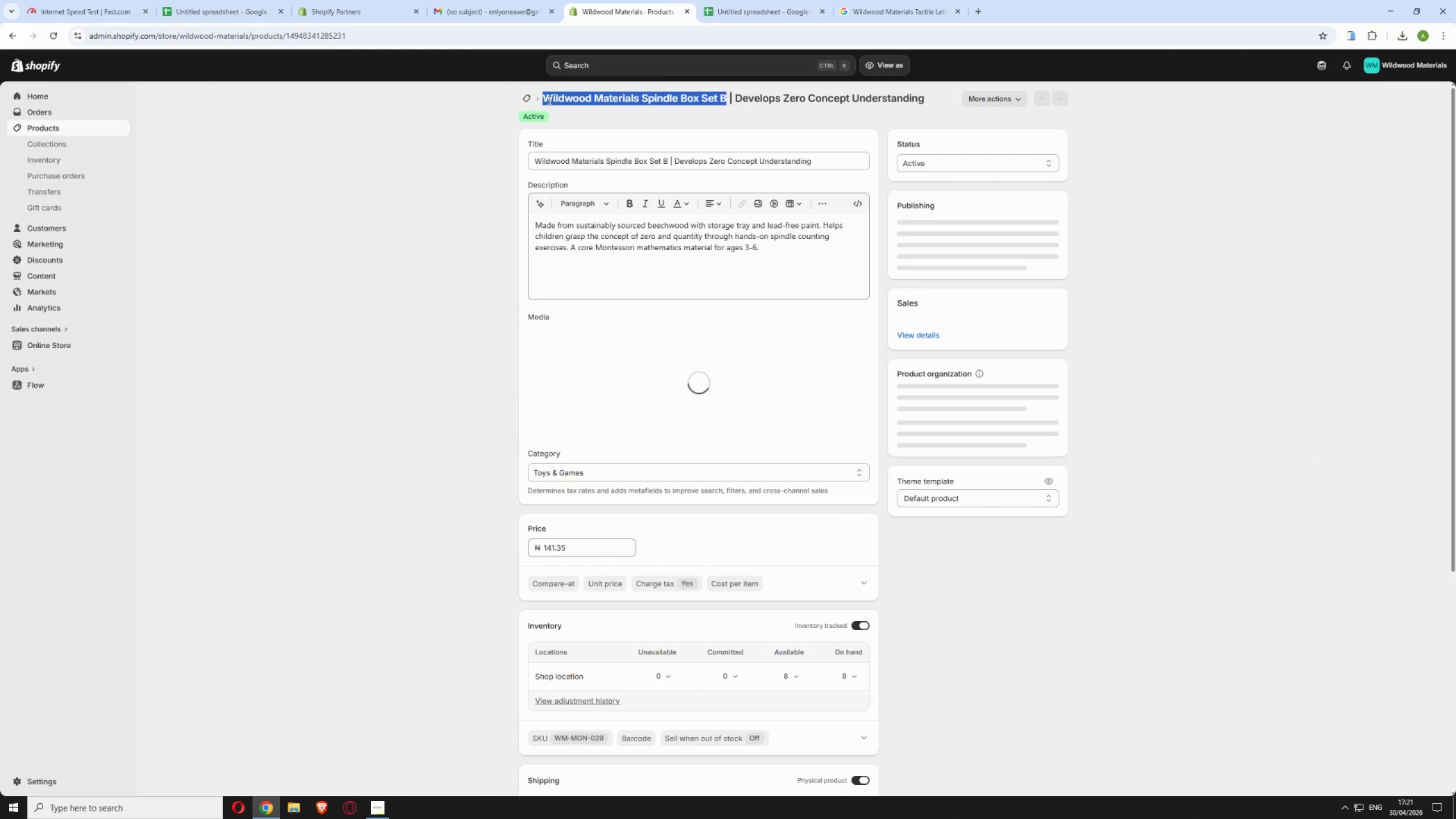 
right_click([548, 100])
 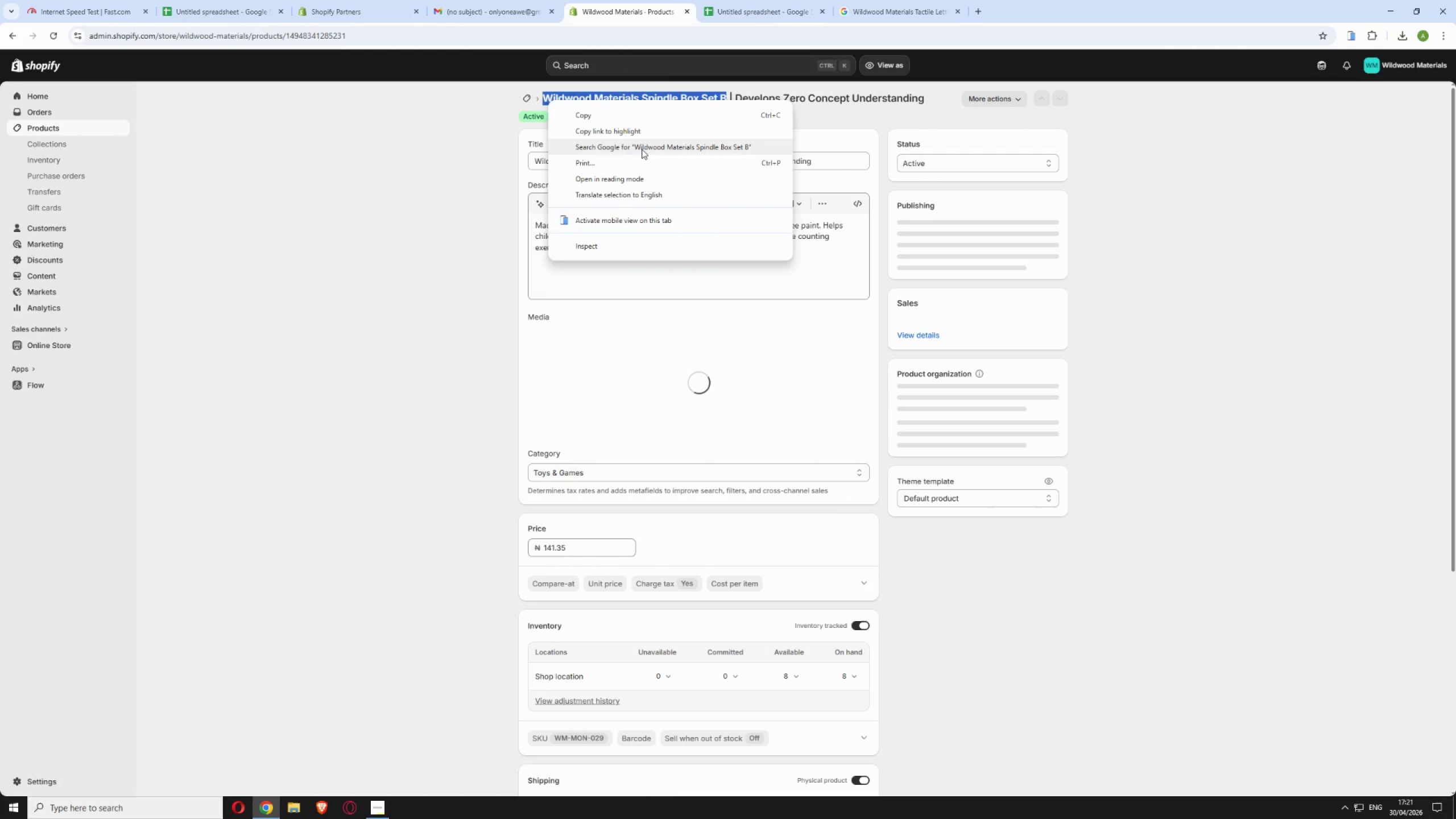 
left_click([642, 148])
 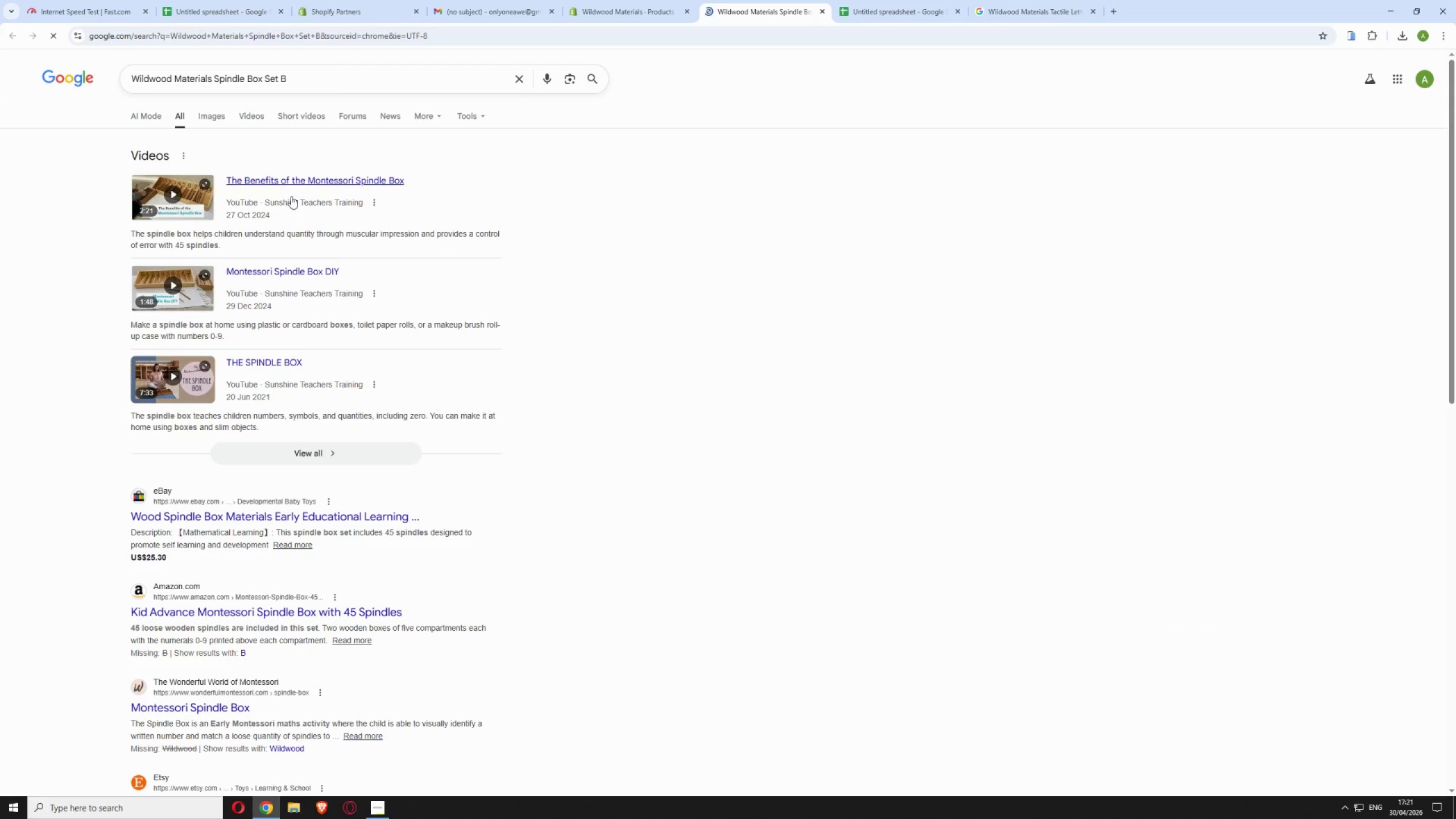 
left_click([215, 114])
 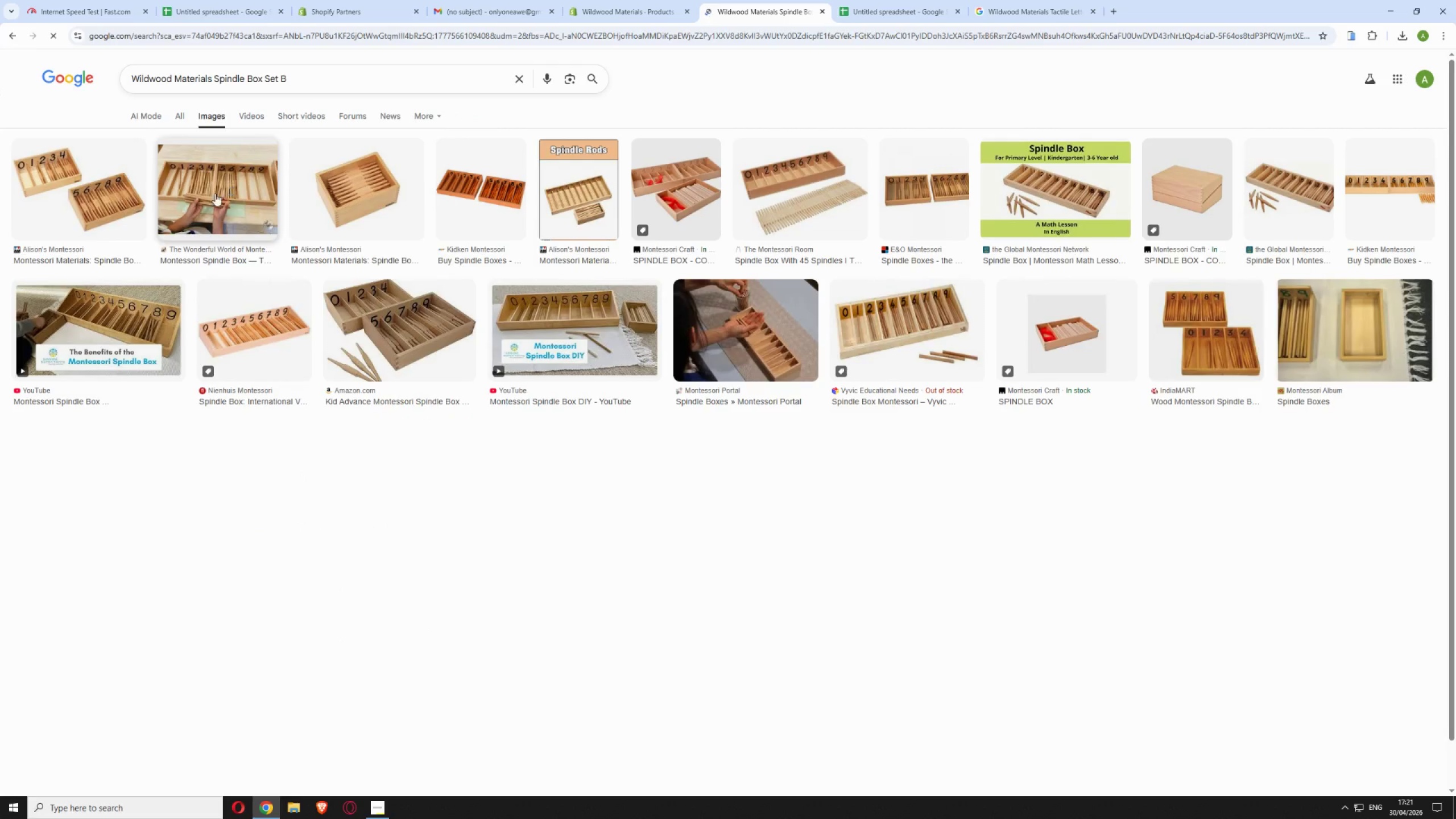 
left_click([104, 184])
 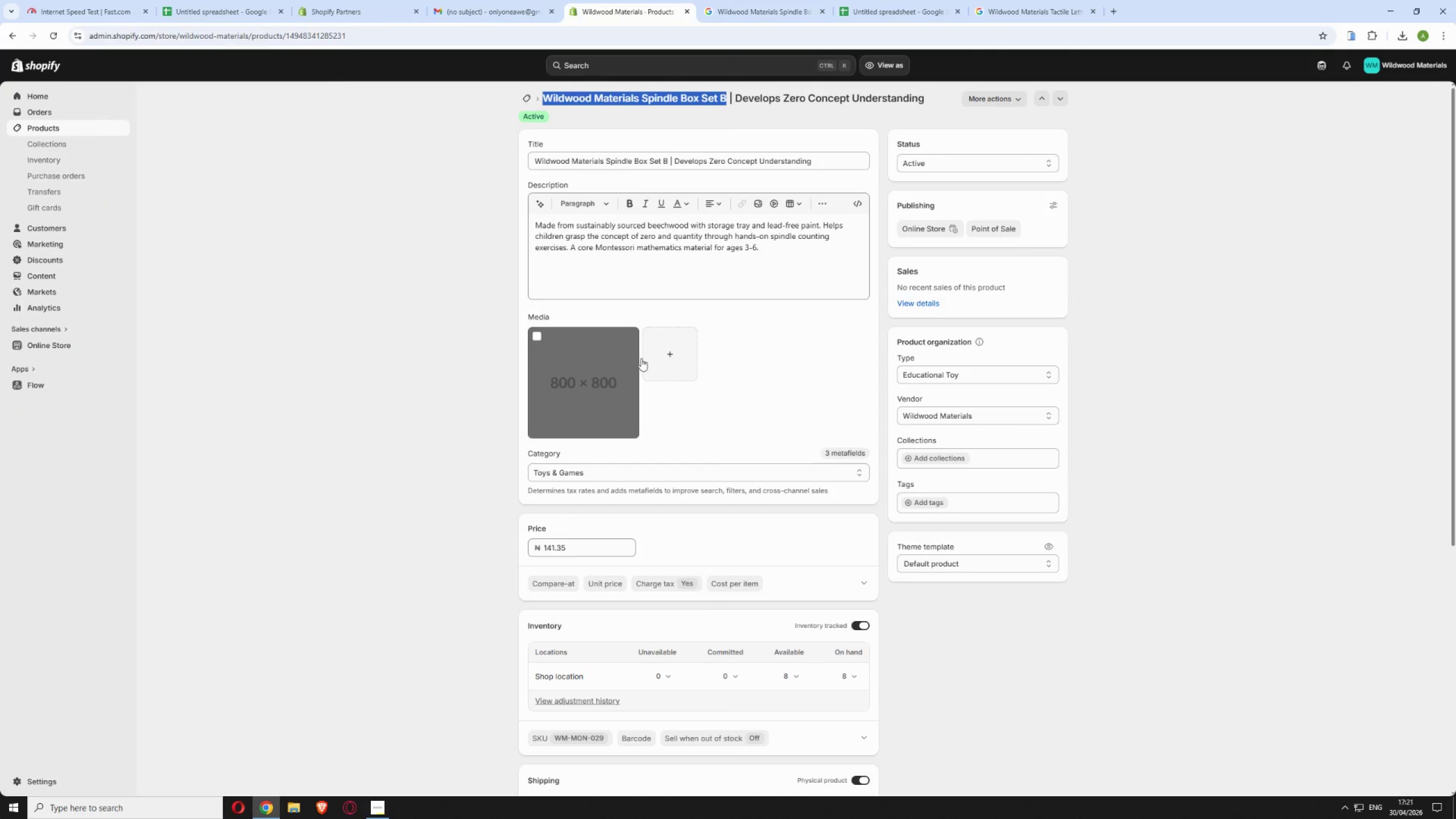 
left_click([539, 336])
 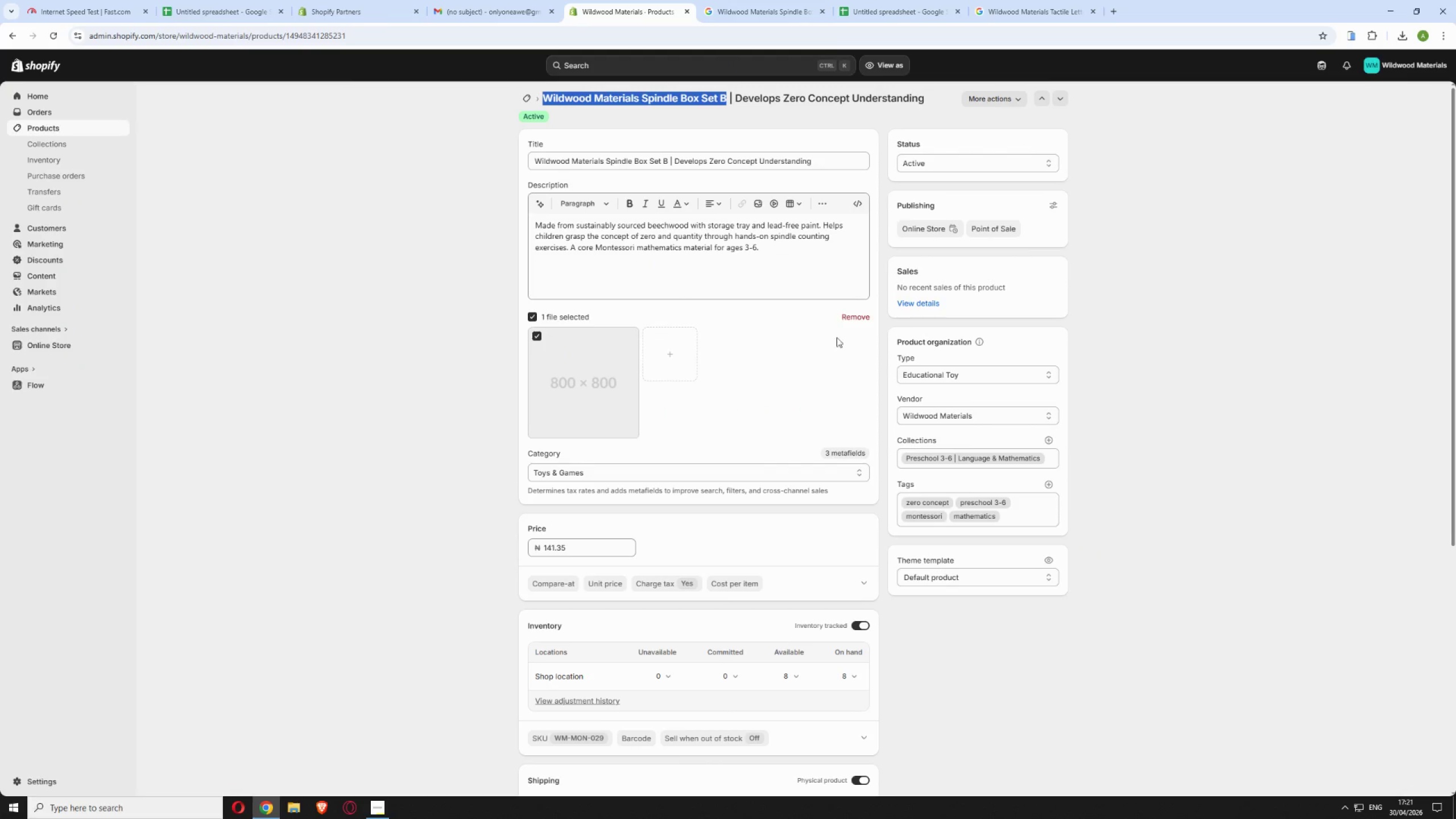 
left_click([858, 314])
 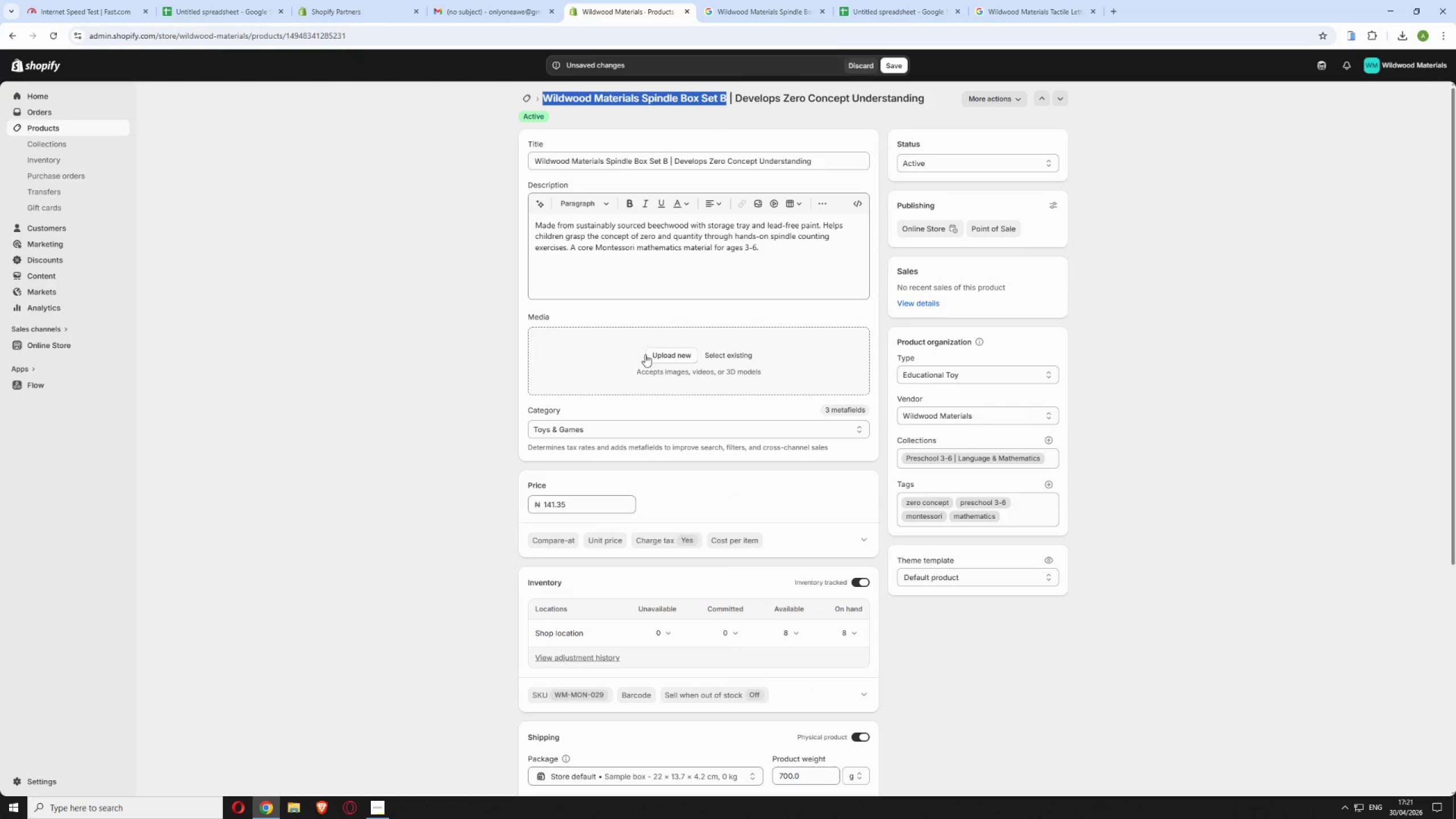 
left_click([676, 352])
 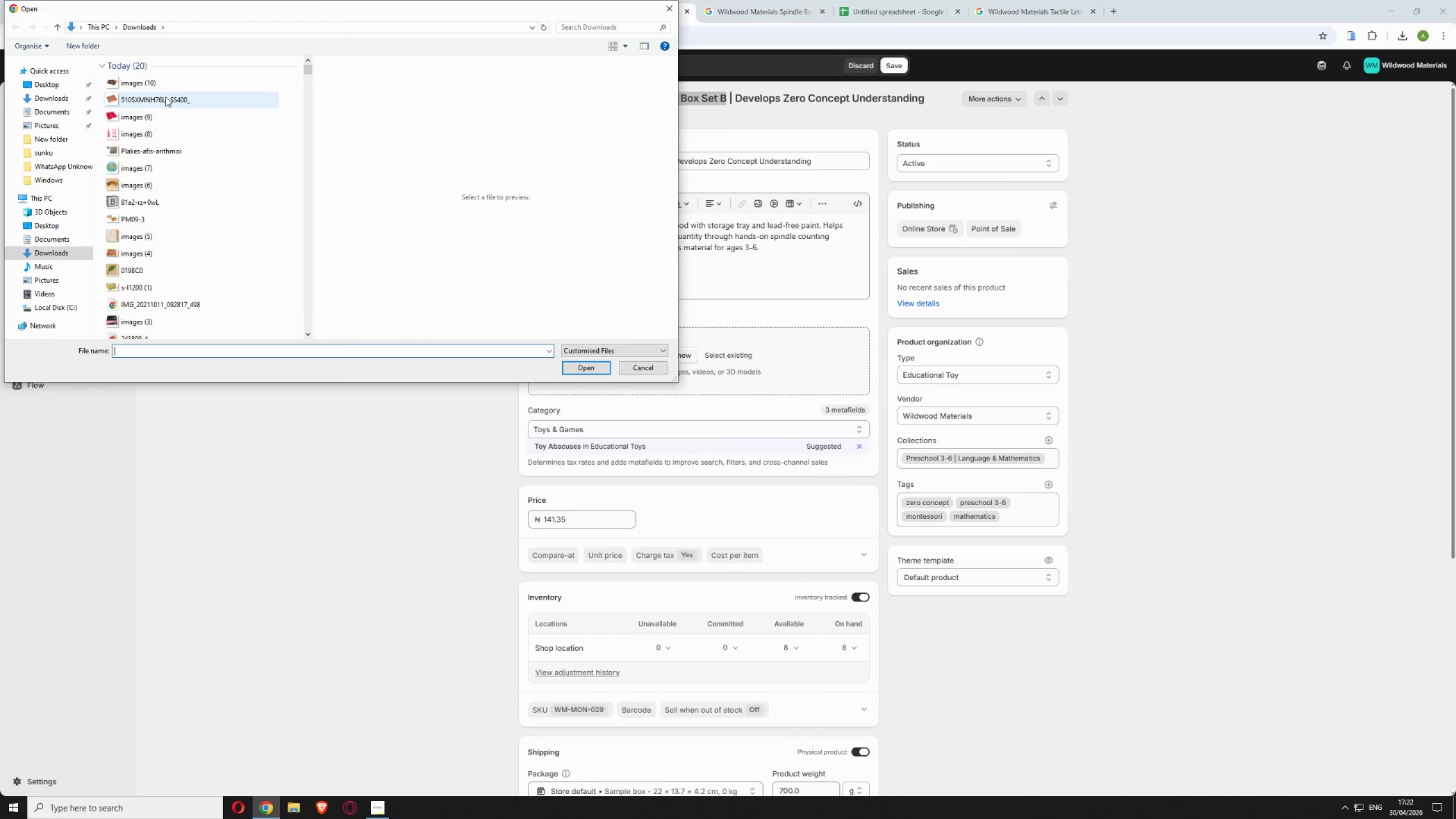 
double_click([165, 118])
 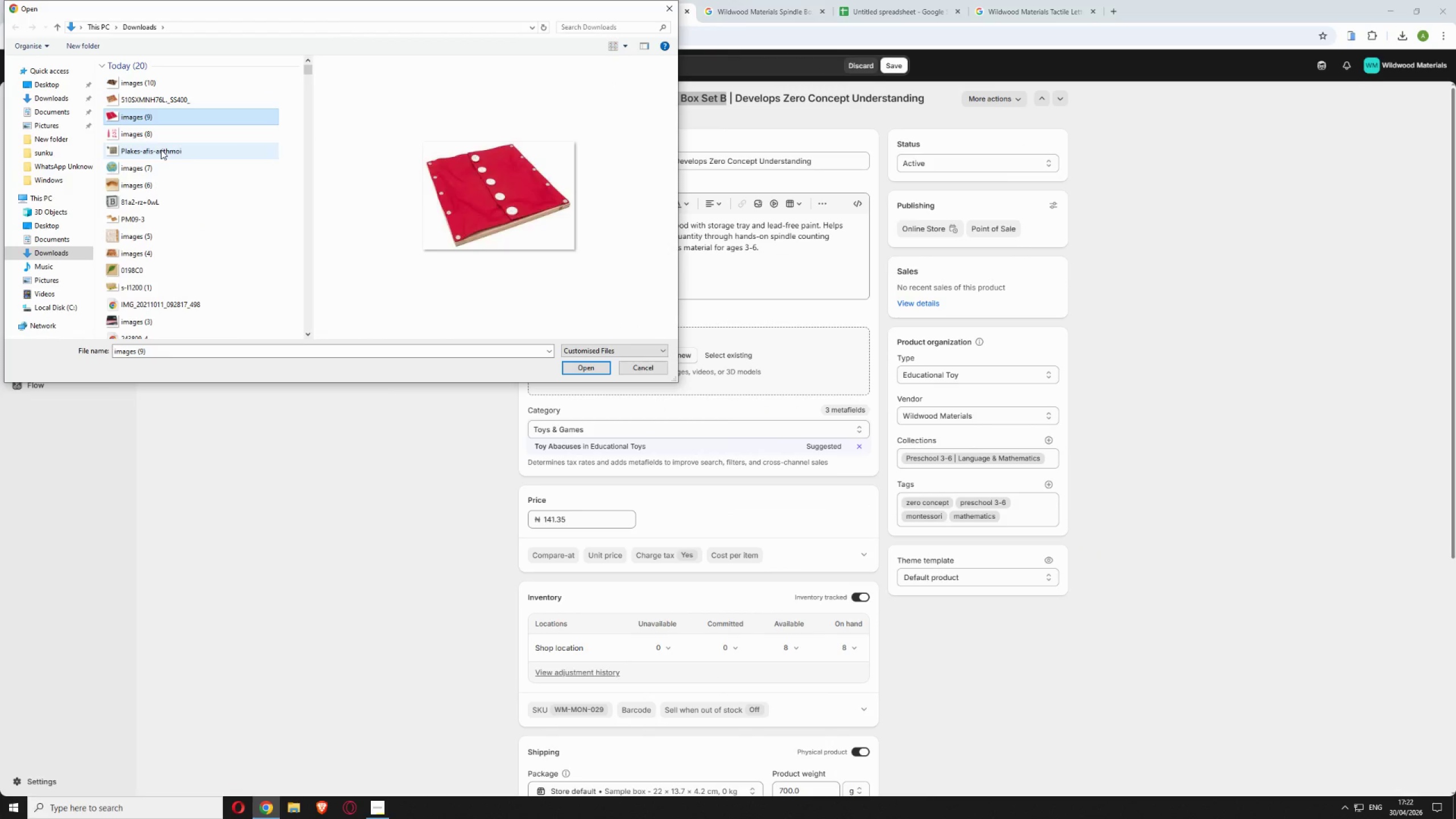 
triple_click([161, 150])
 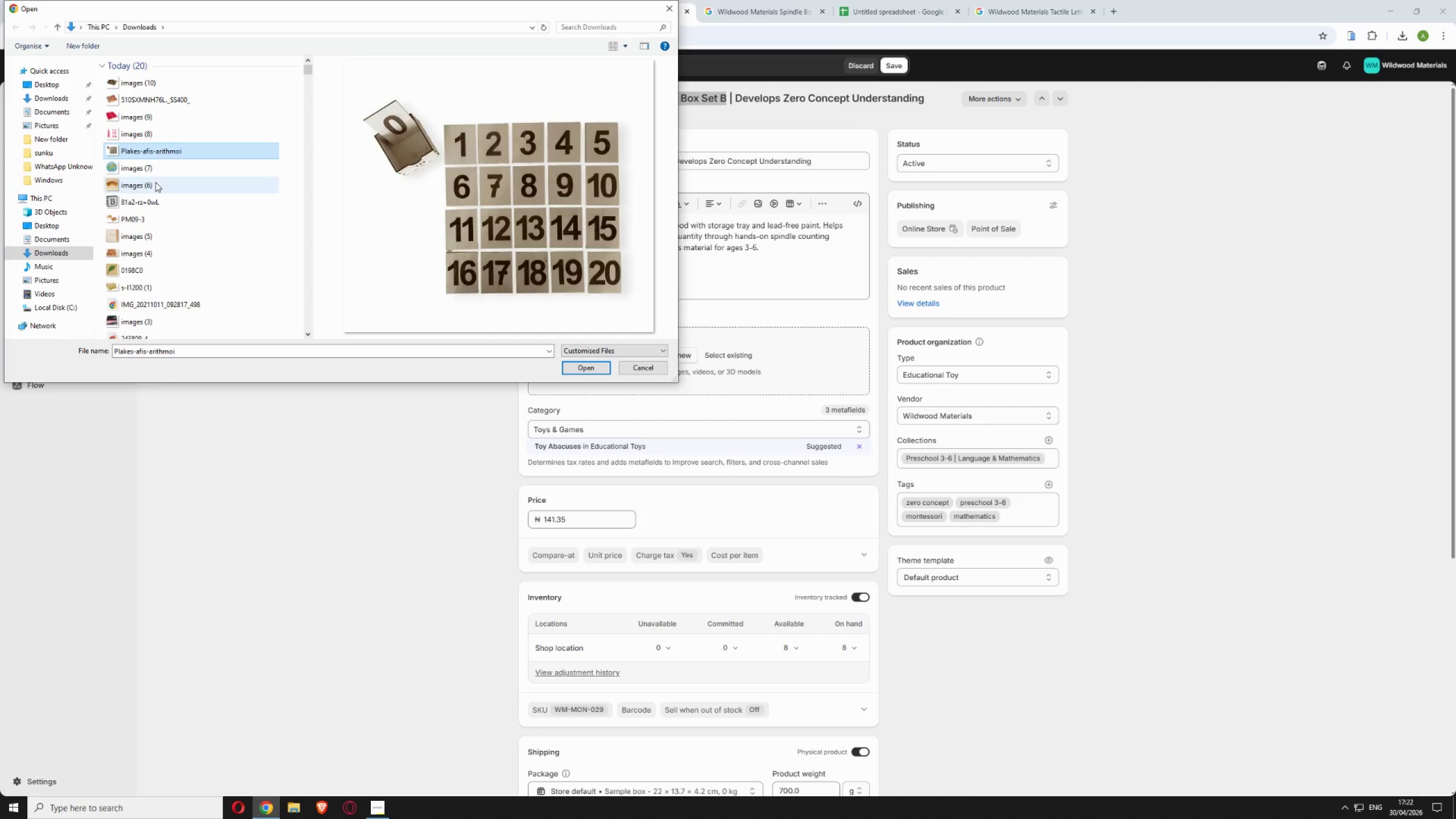 
left_click([155, 179])
 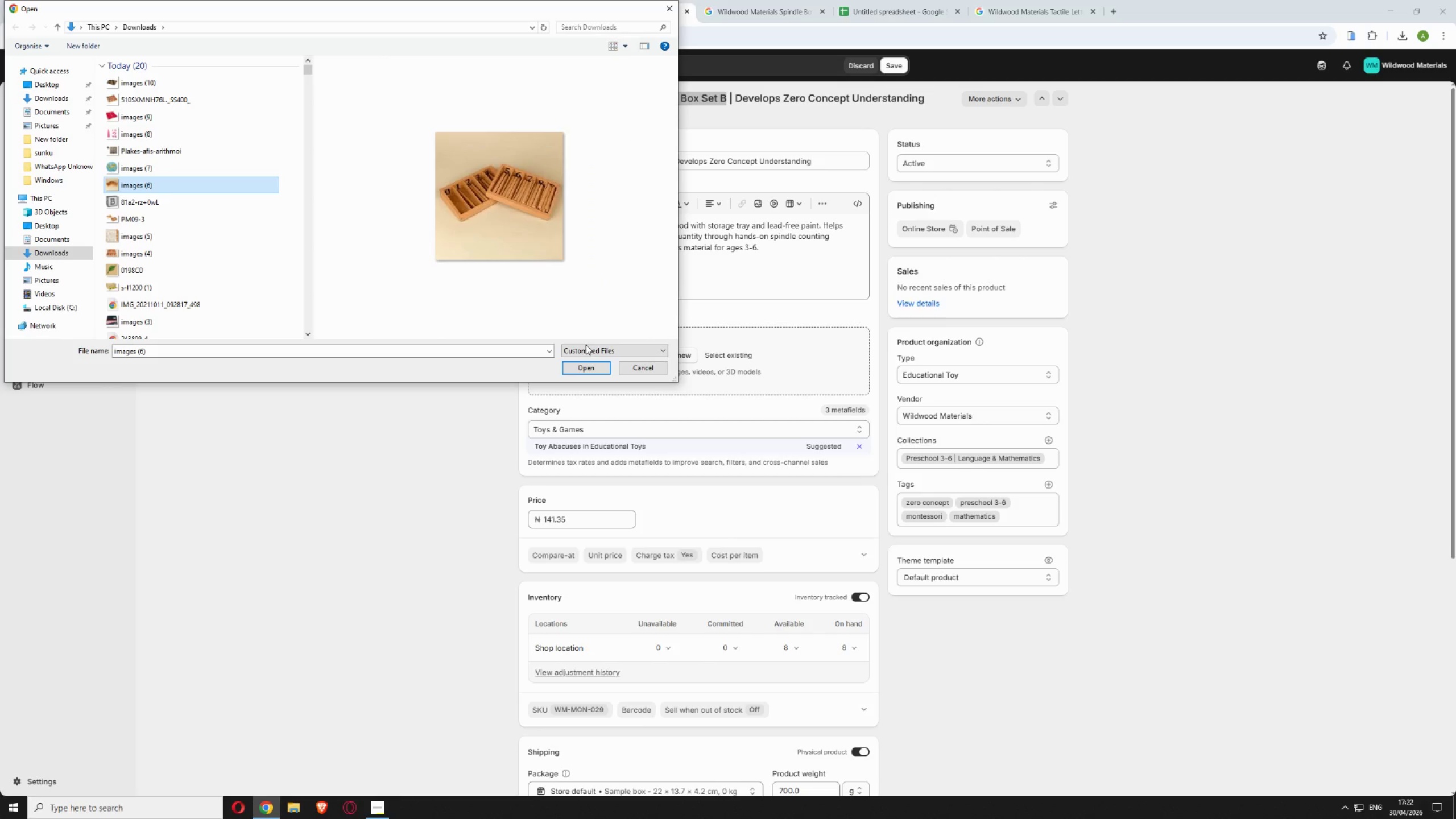 
left_click([582, 362])
 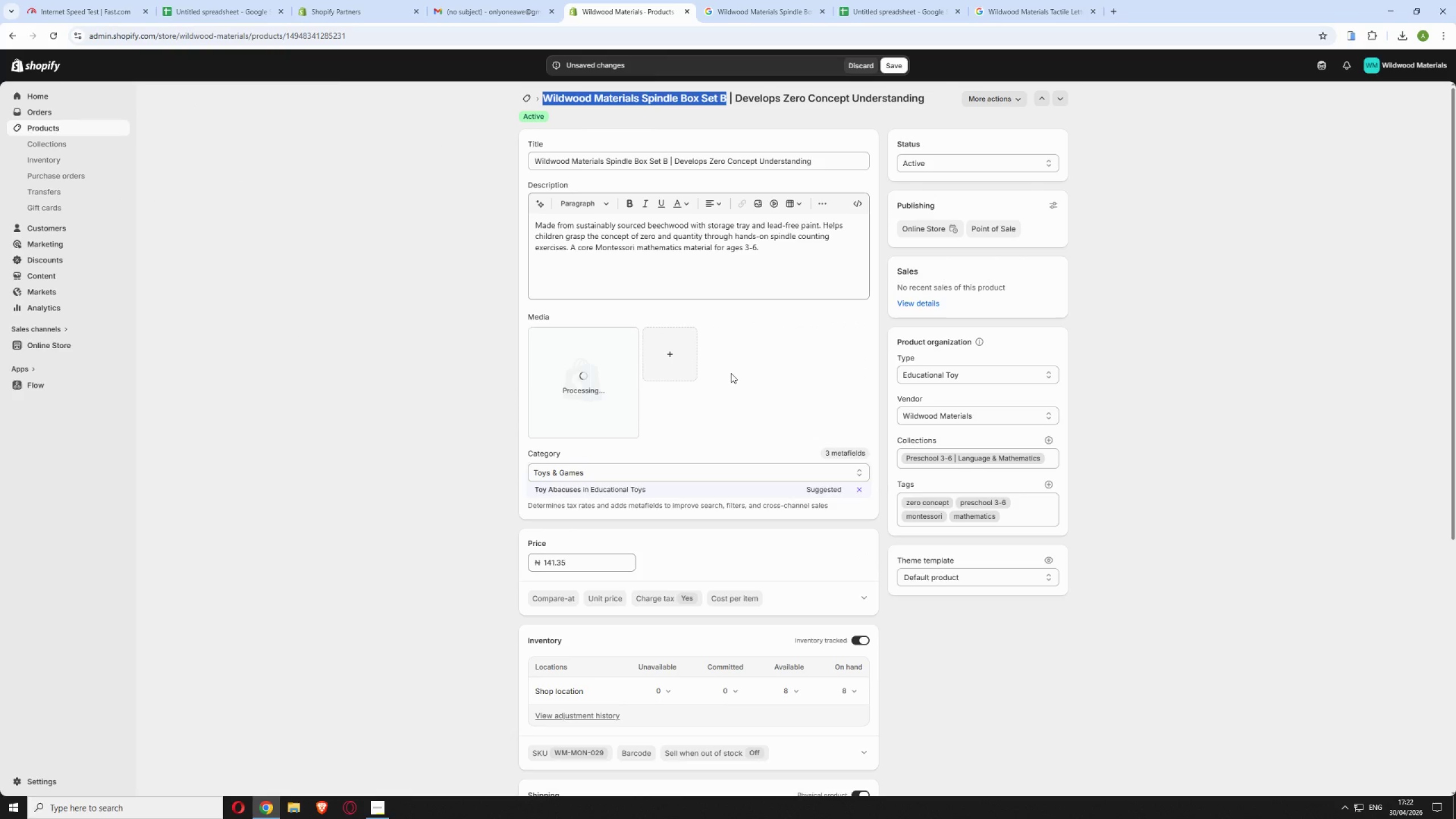 
wait(6.06)
 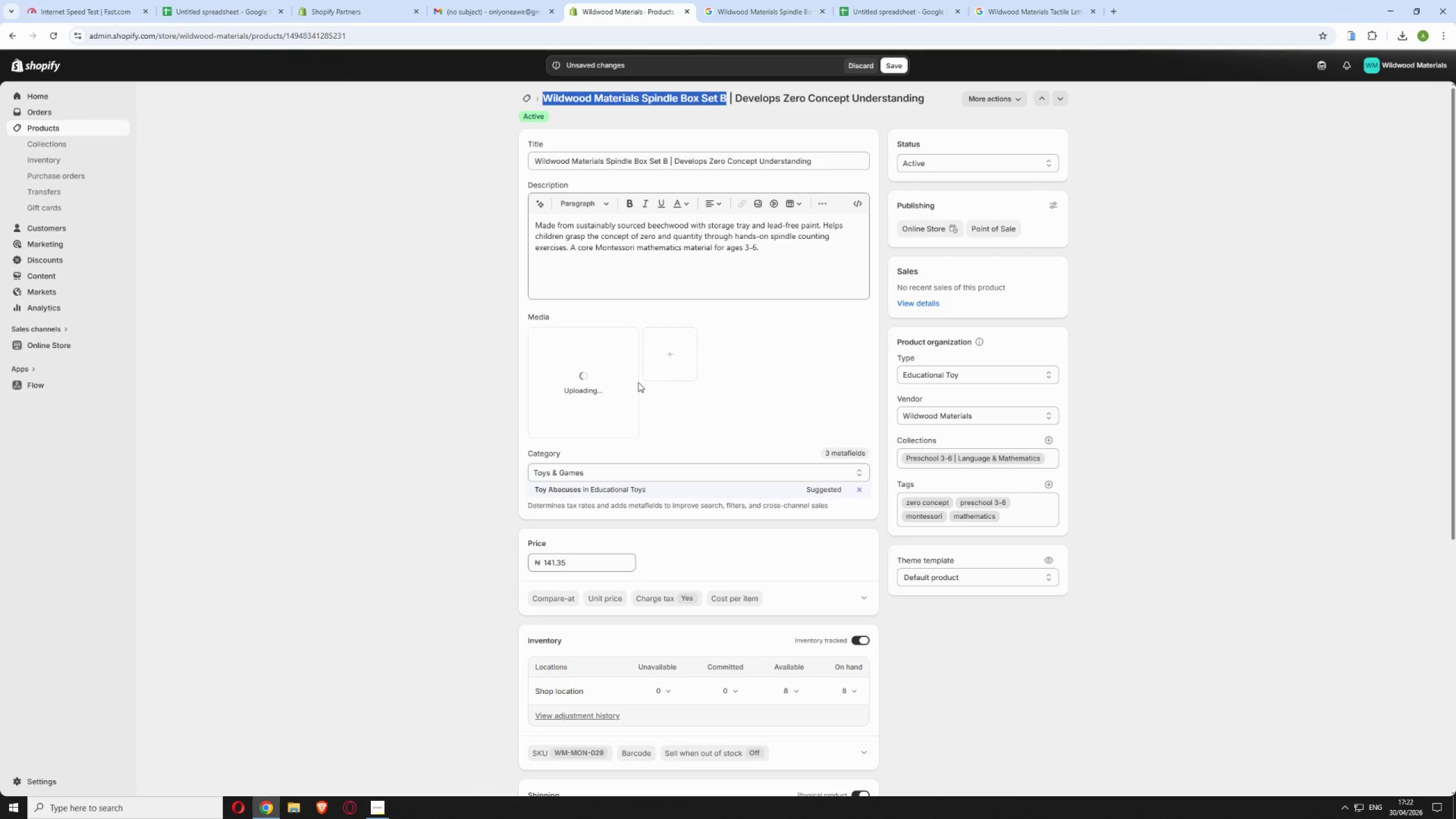 
left_click([588, 367])
 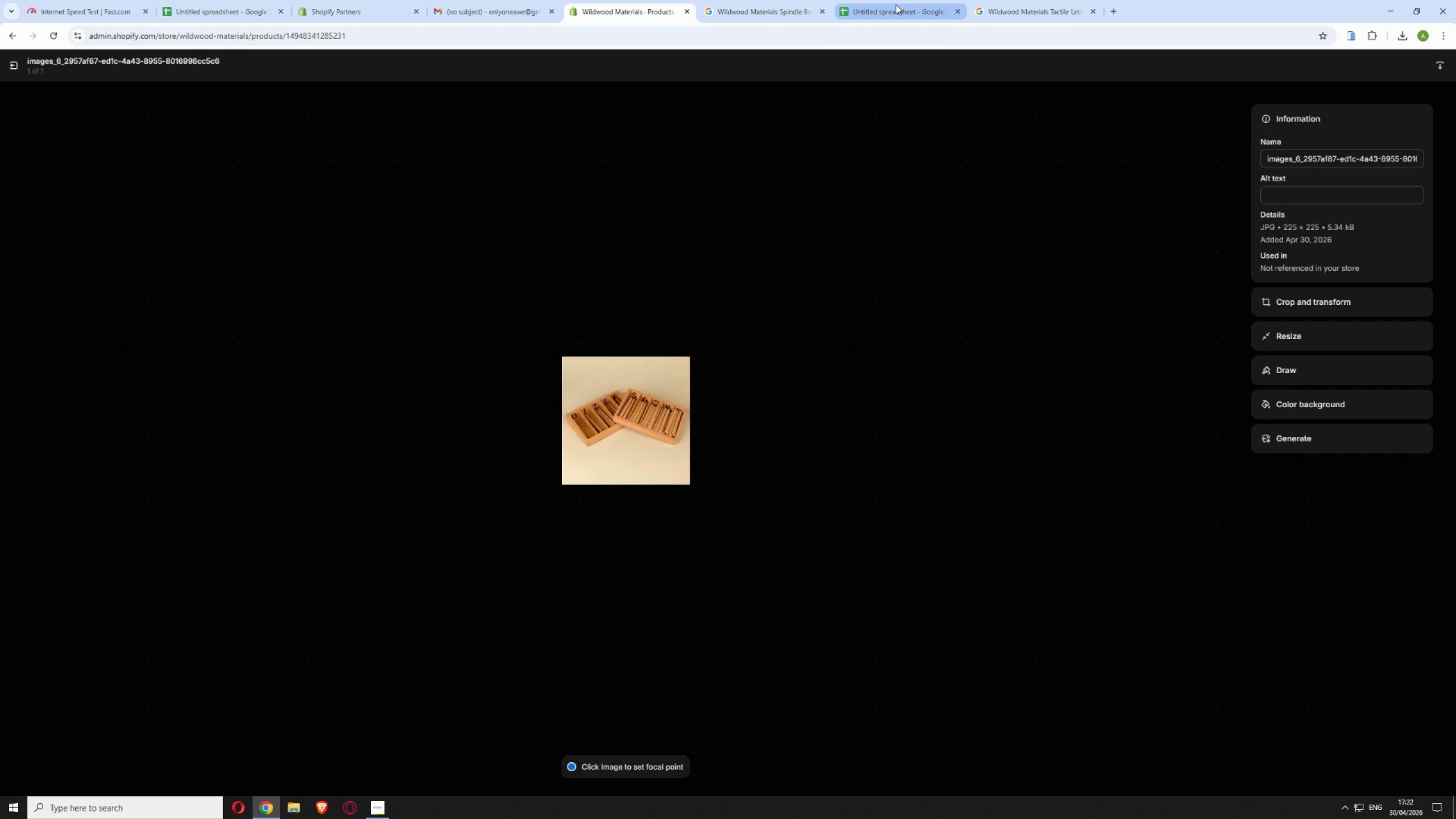 
left_click([896, 5])
 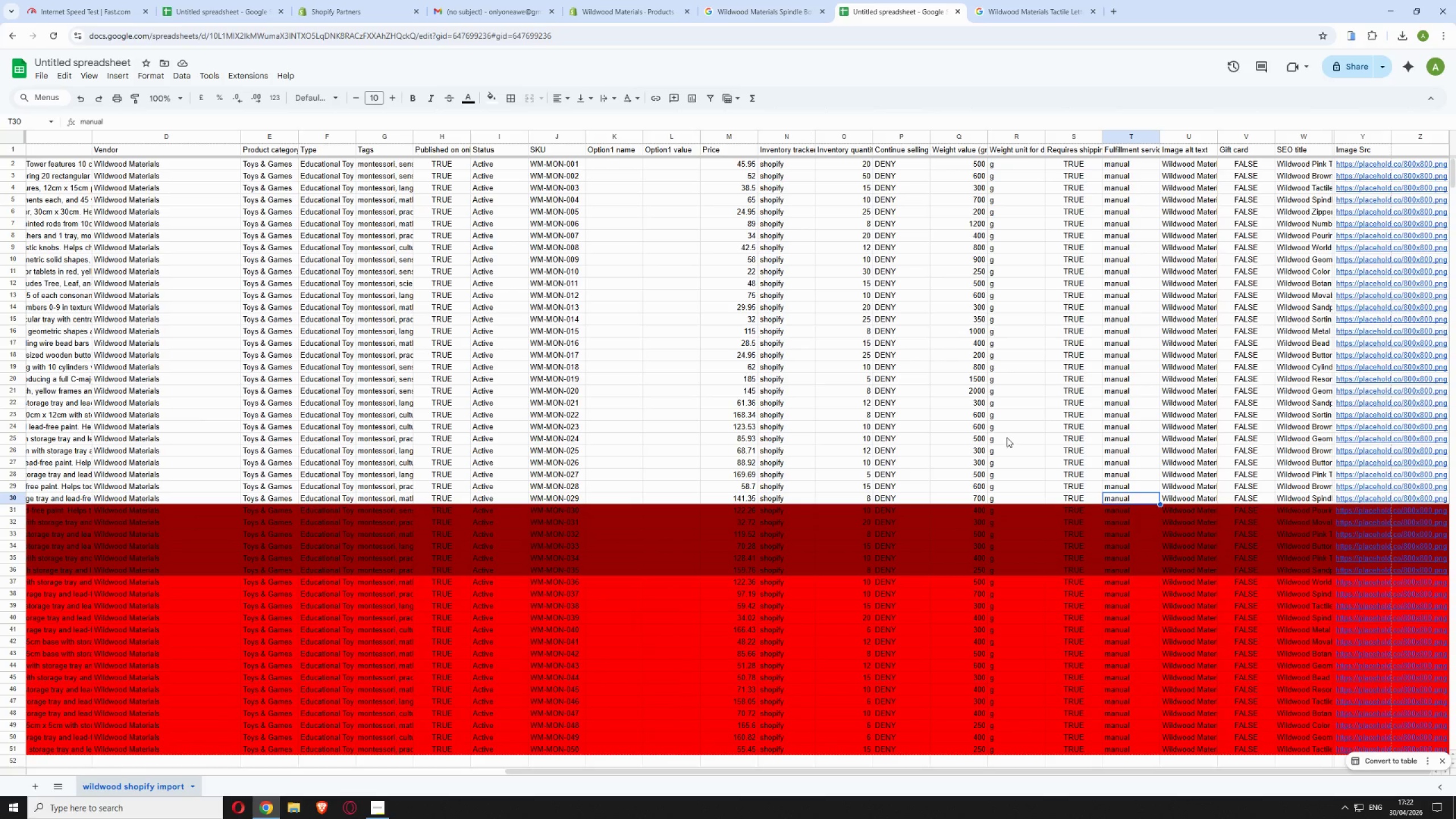 
wait(6.31)
 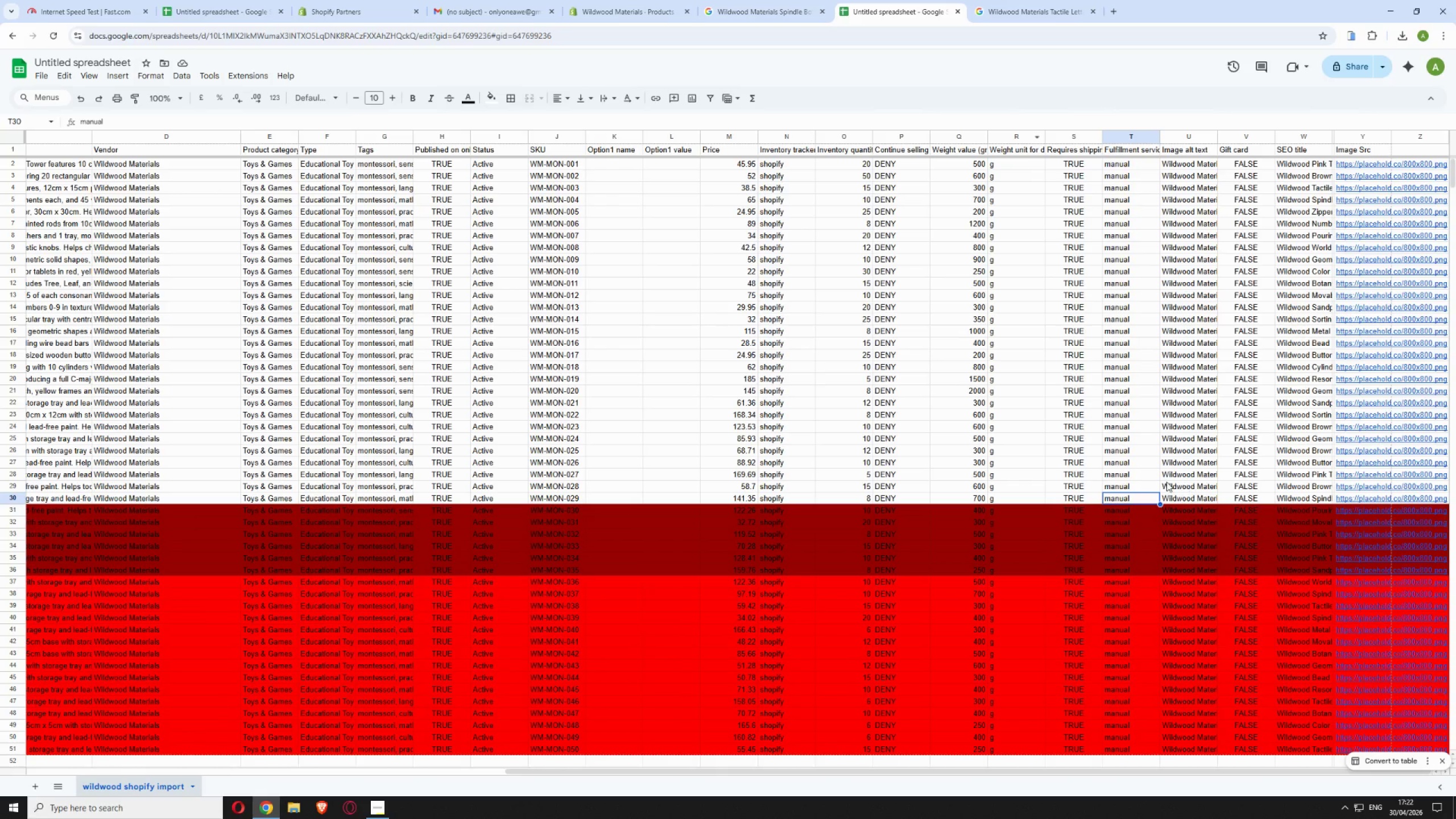 
double_click([1189, 497])
 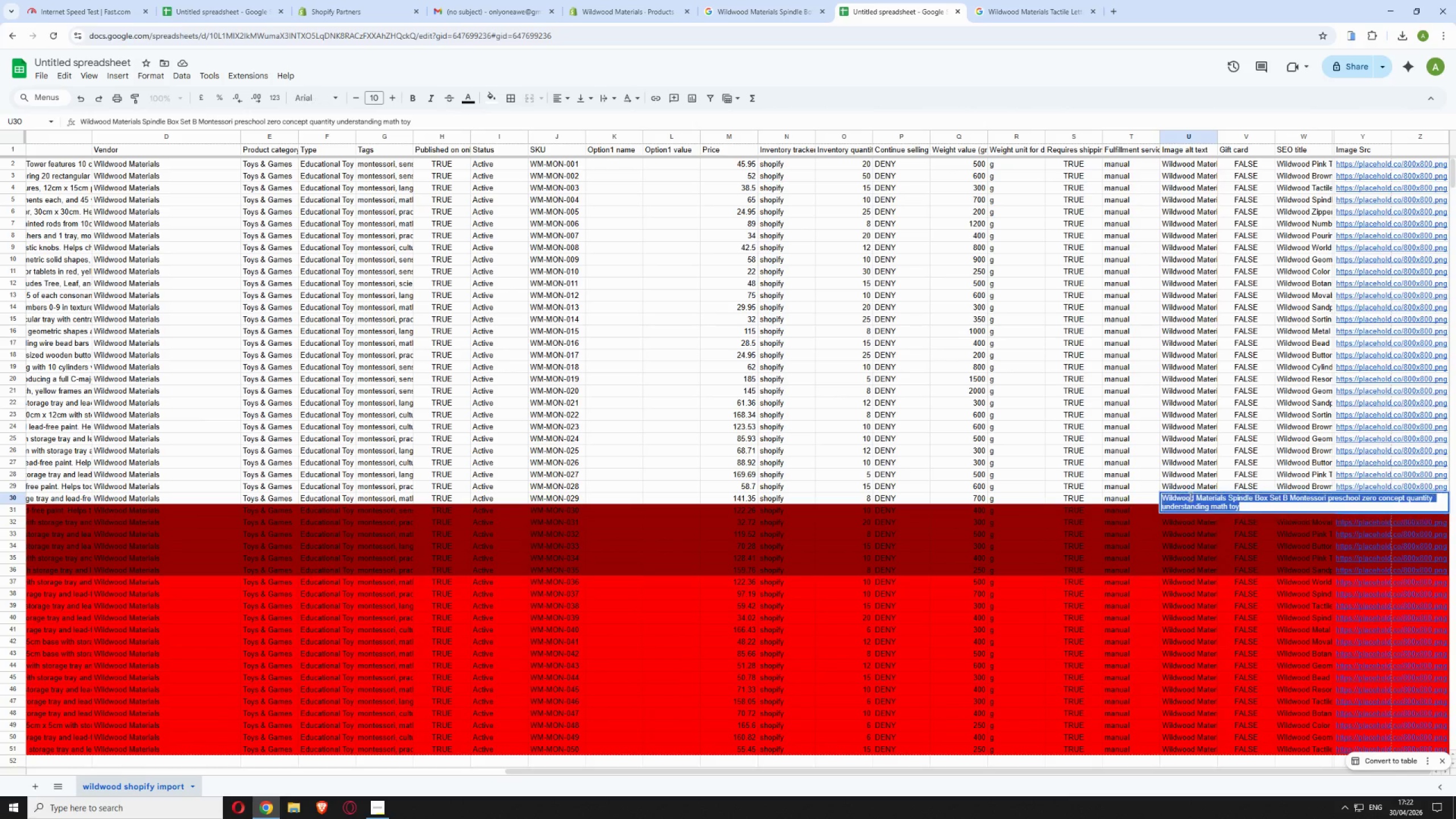 
triple_click([1189, 497])
 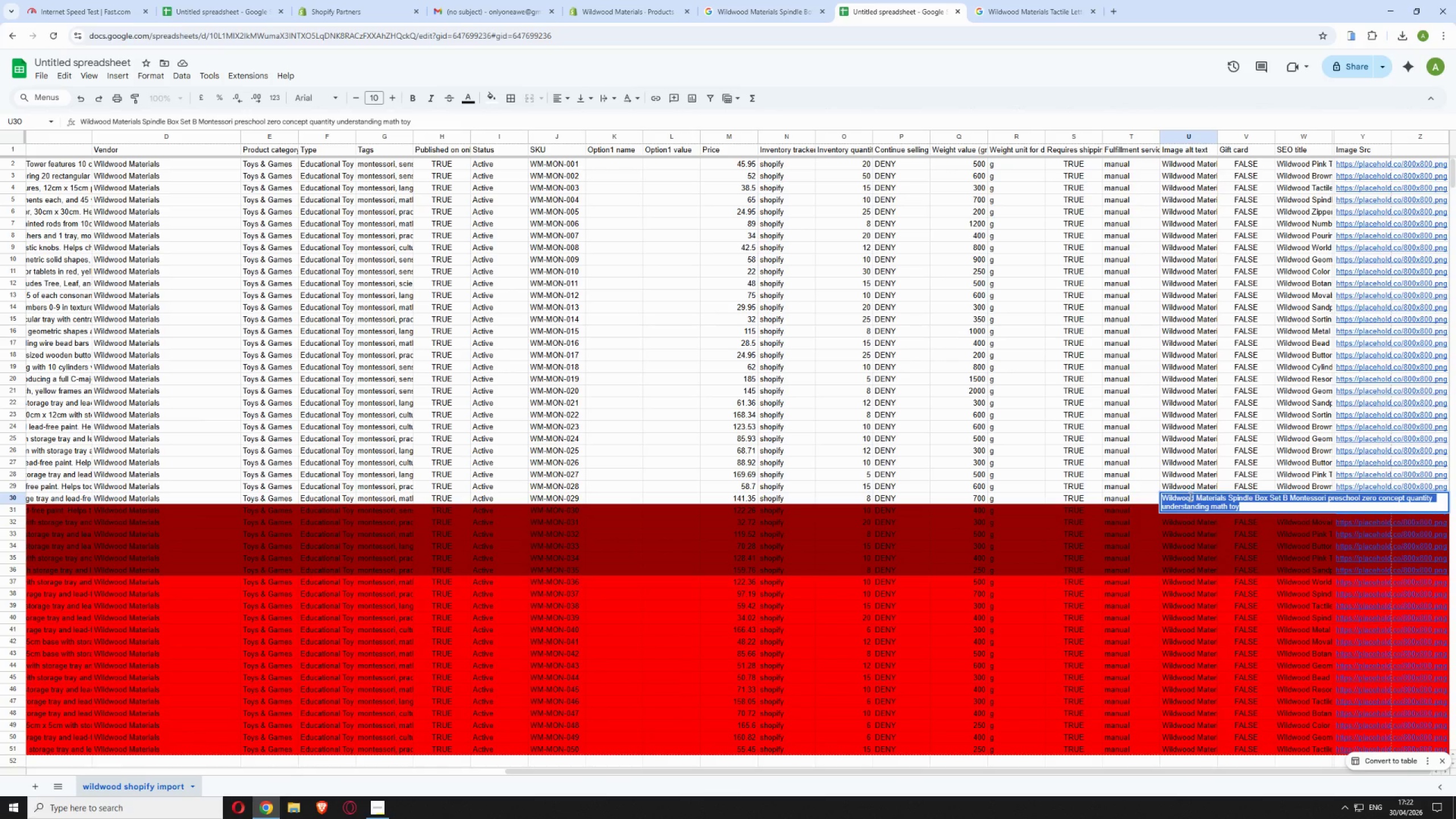 
hold_key(key=ControlLeft, duration=0.77)
 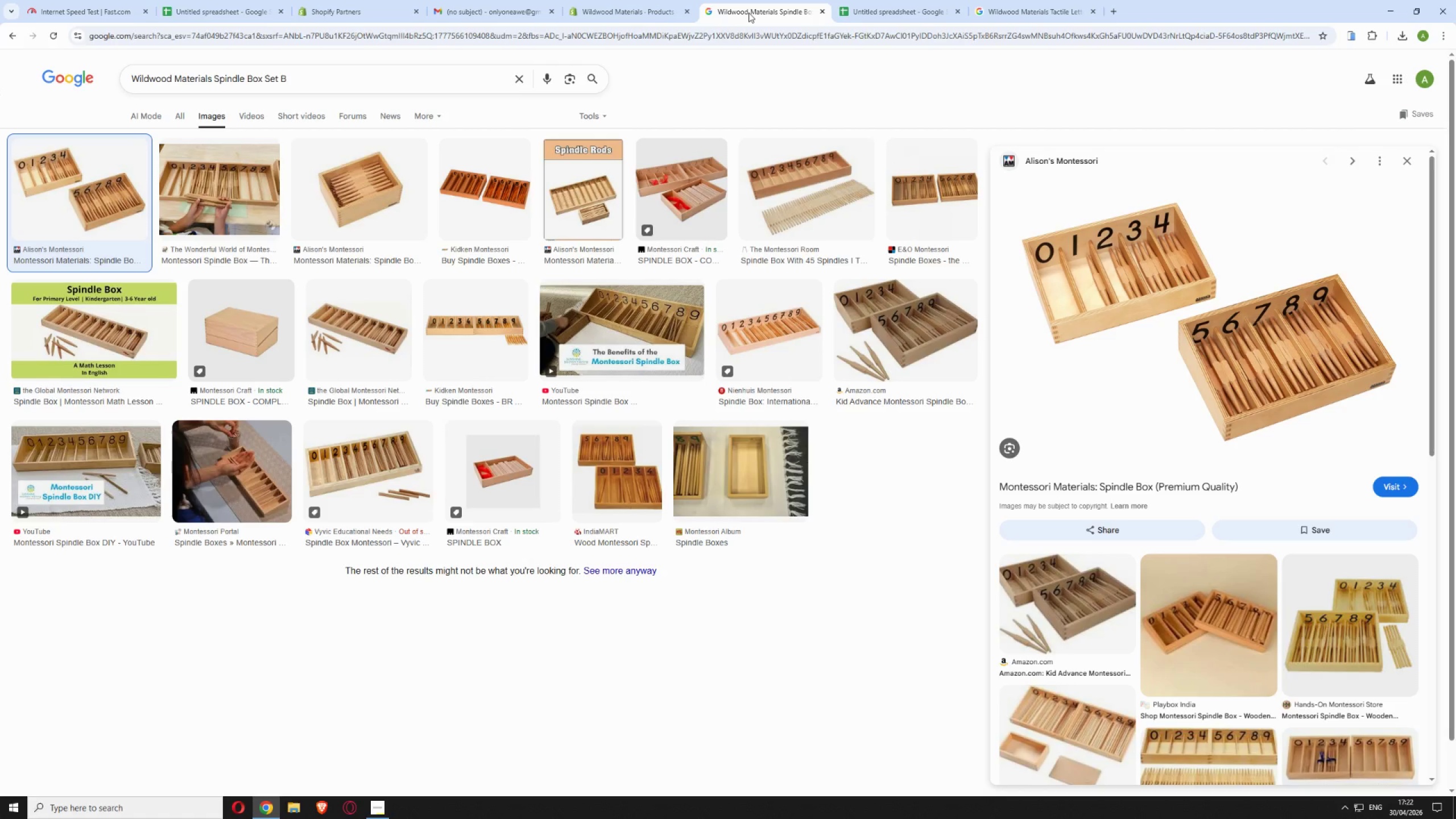 
hold_key(key=C, duration=0.33)
 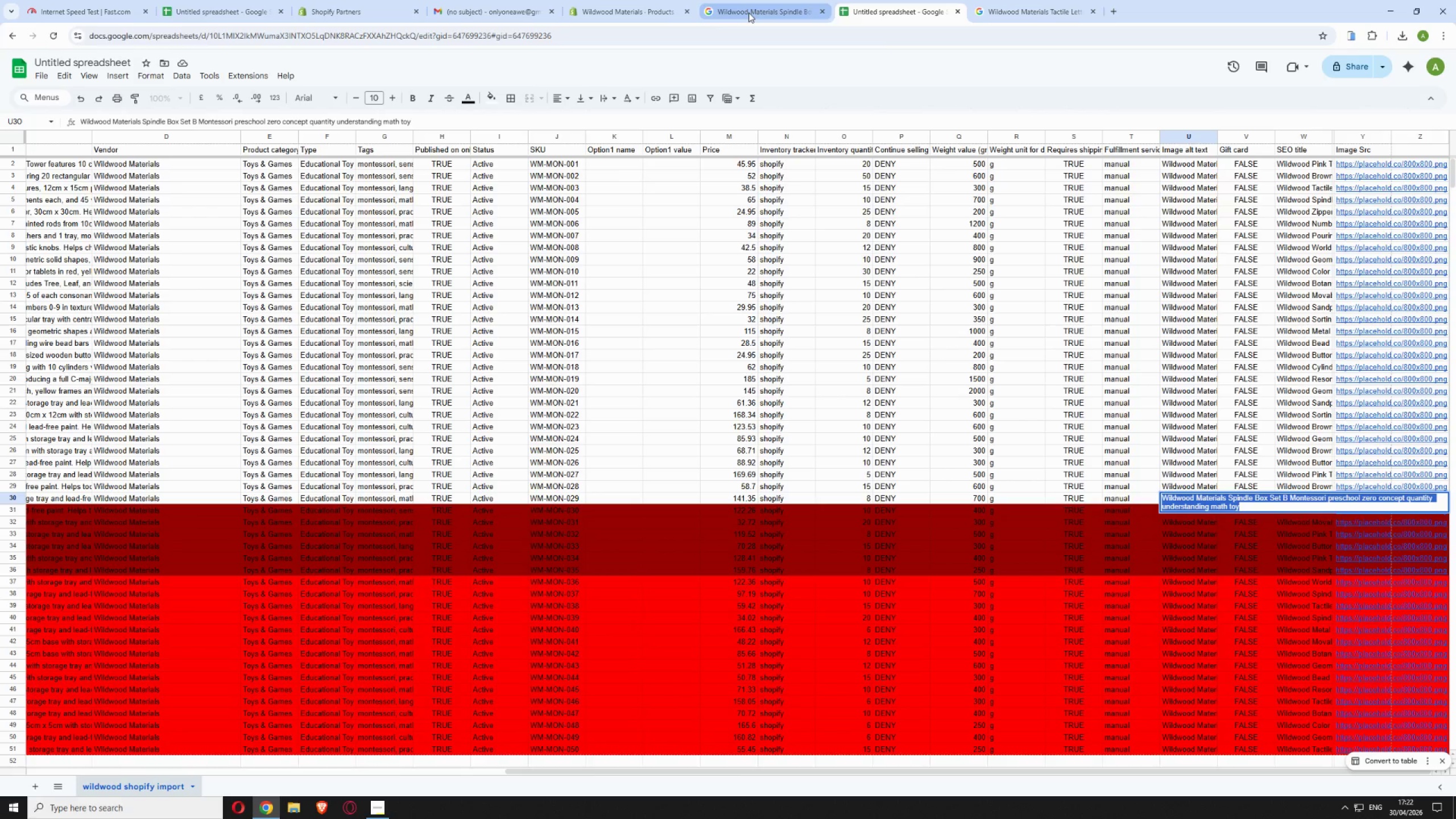 
left_click([748, 13])
 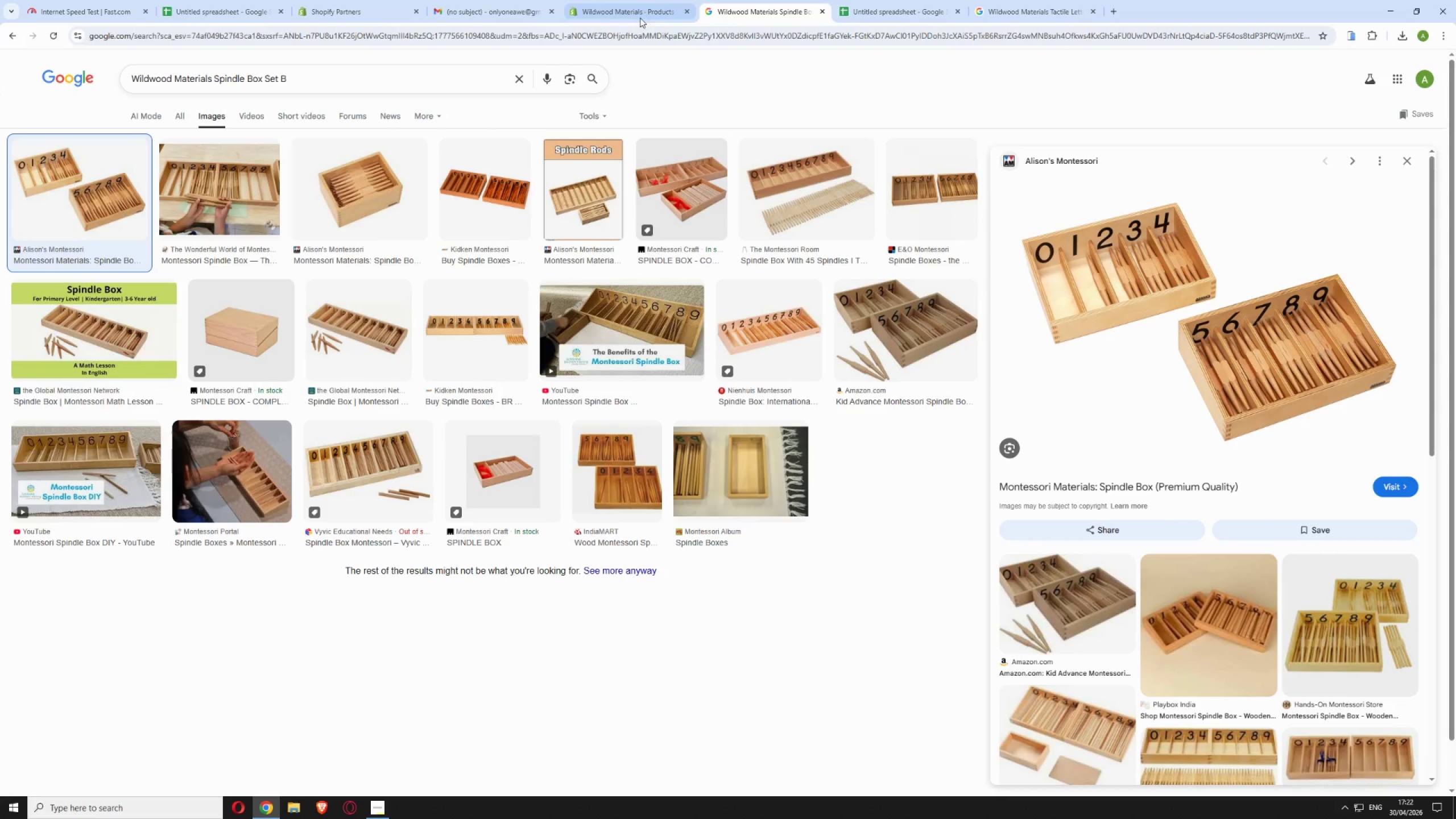 
left_click([621, 13])
 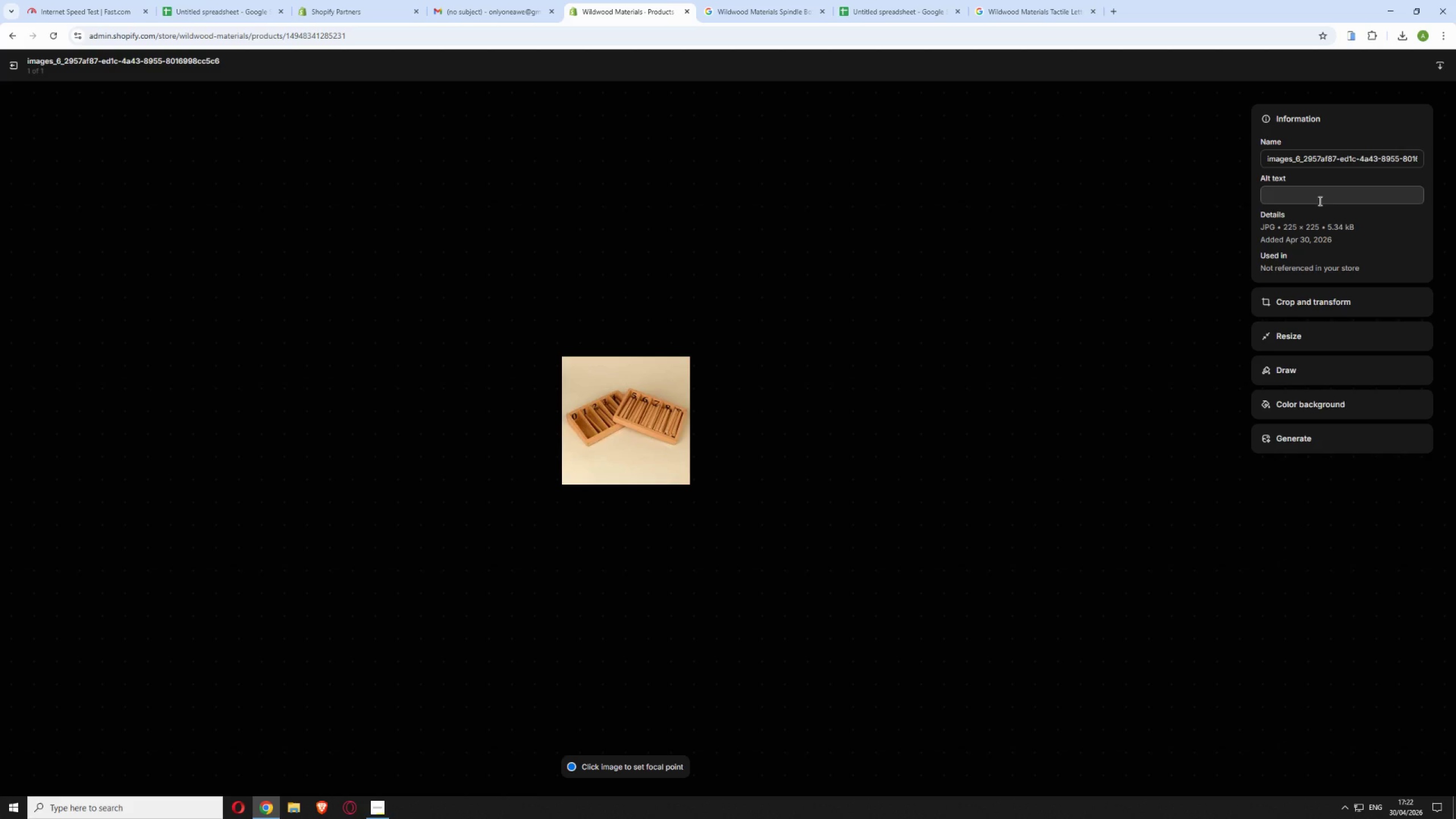 
left_click([1318, 198])
 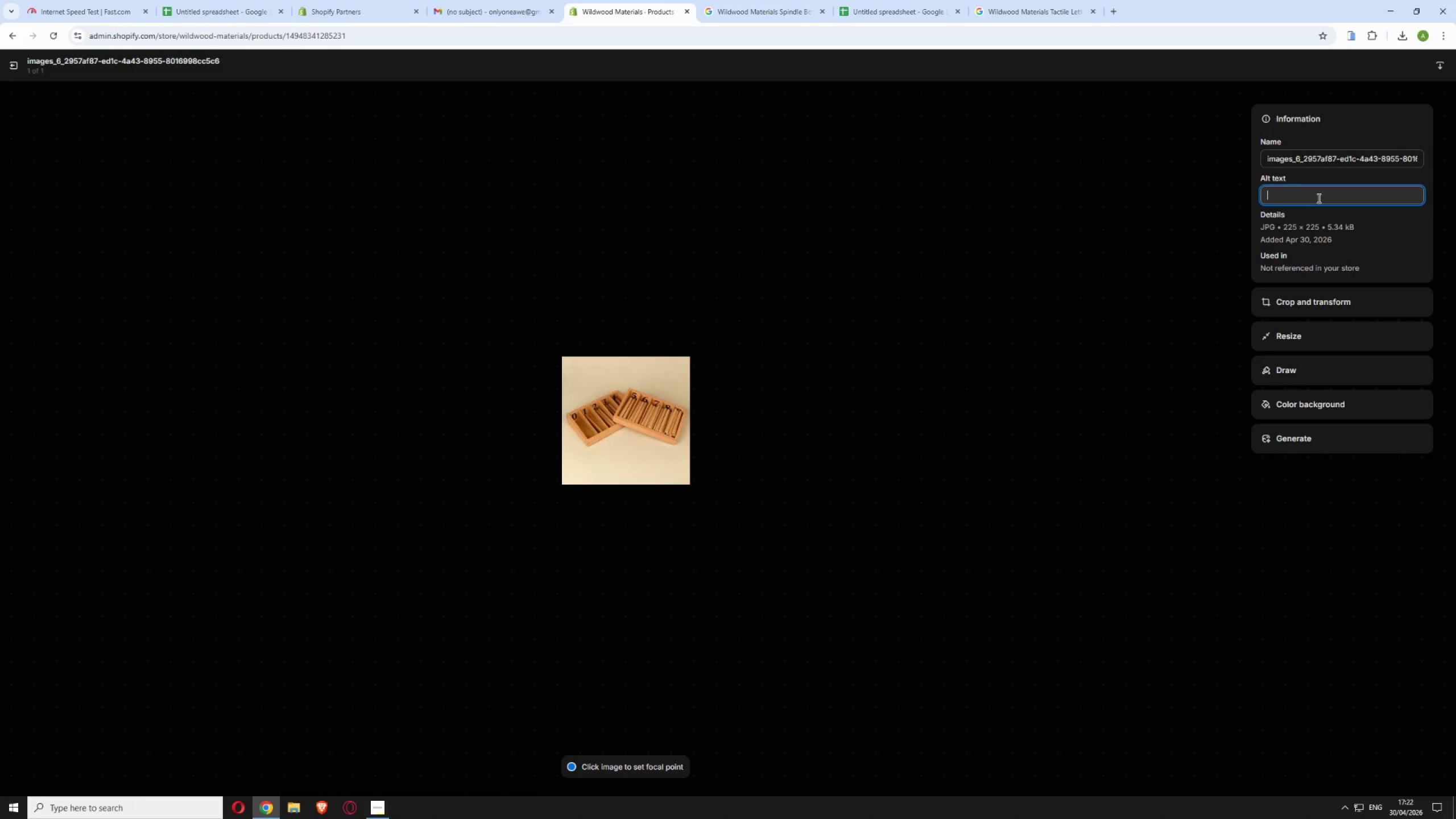 
key(Control+V)
 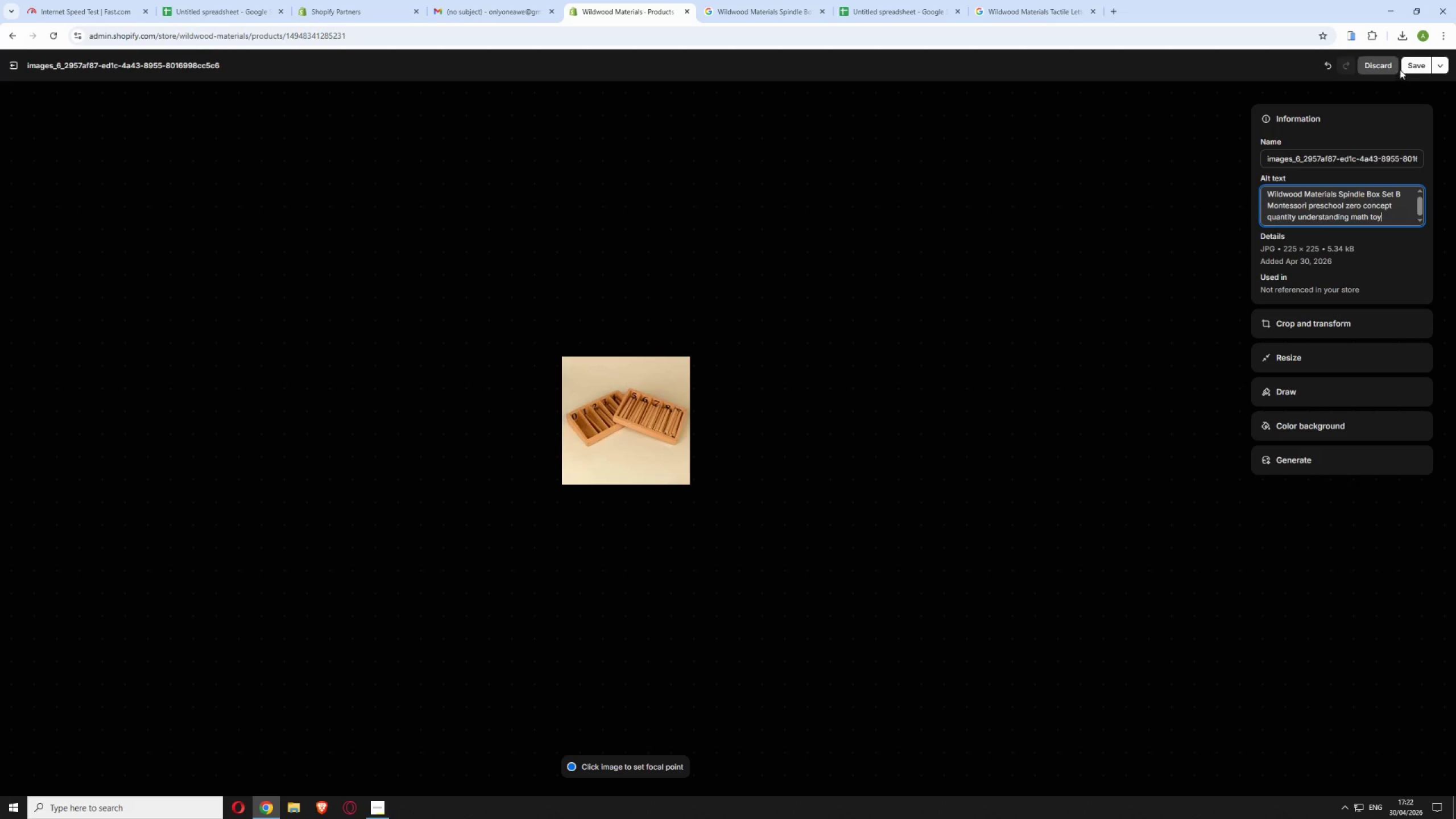 
left_click([1410, 62])
 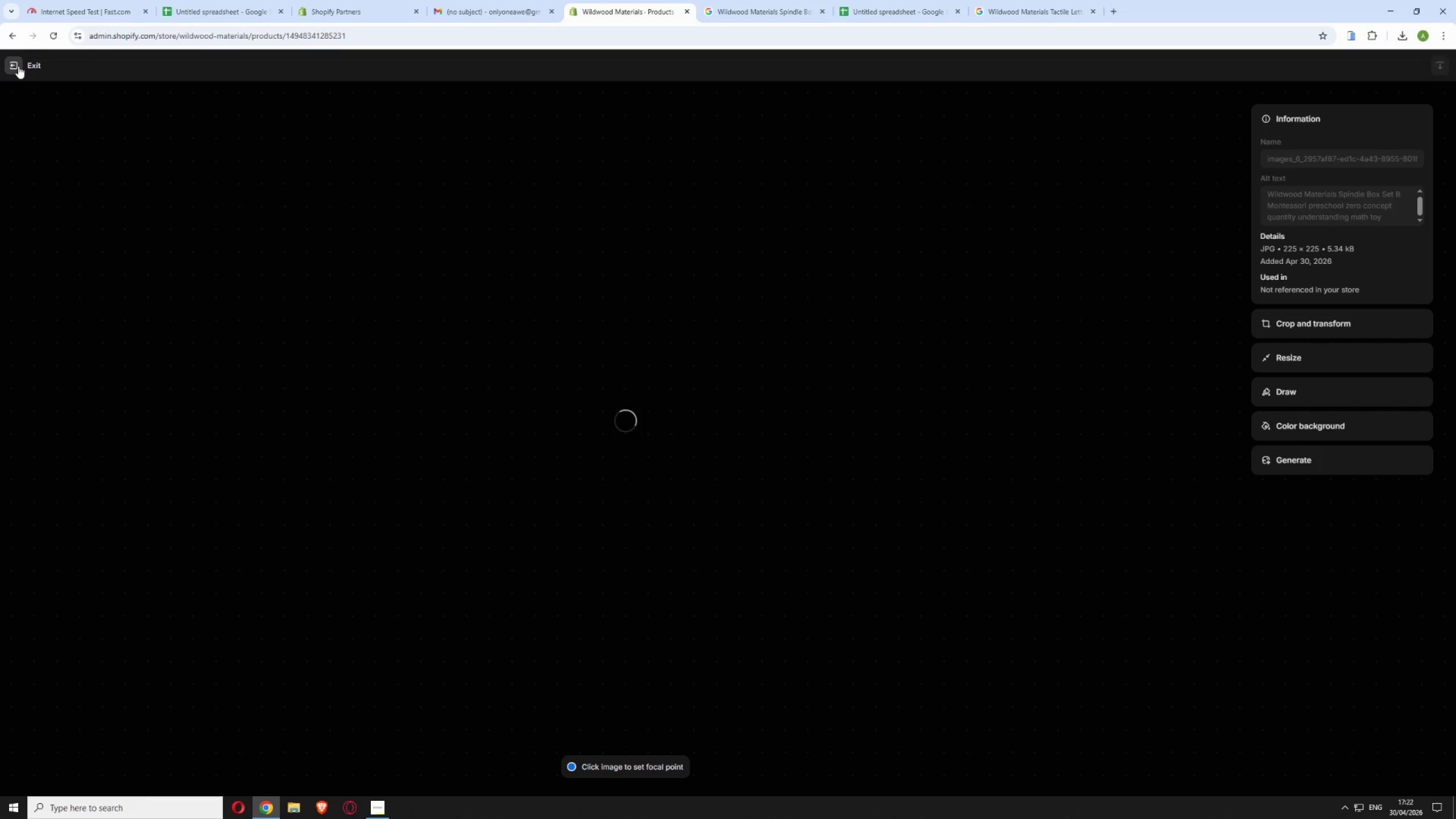 
left_click([18, 66])
 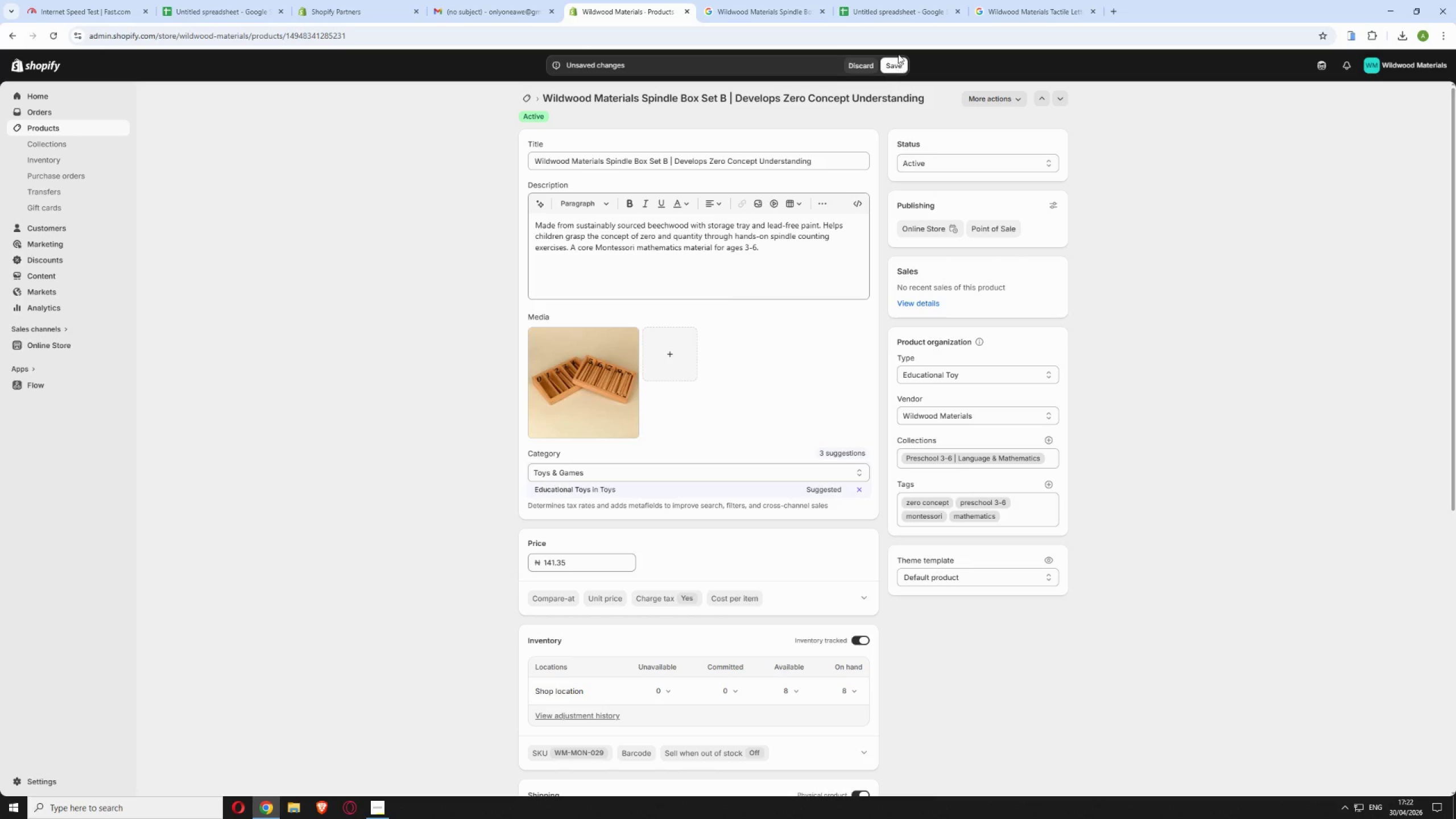 
left_click([896, 60])
 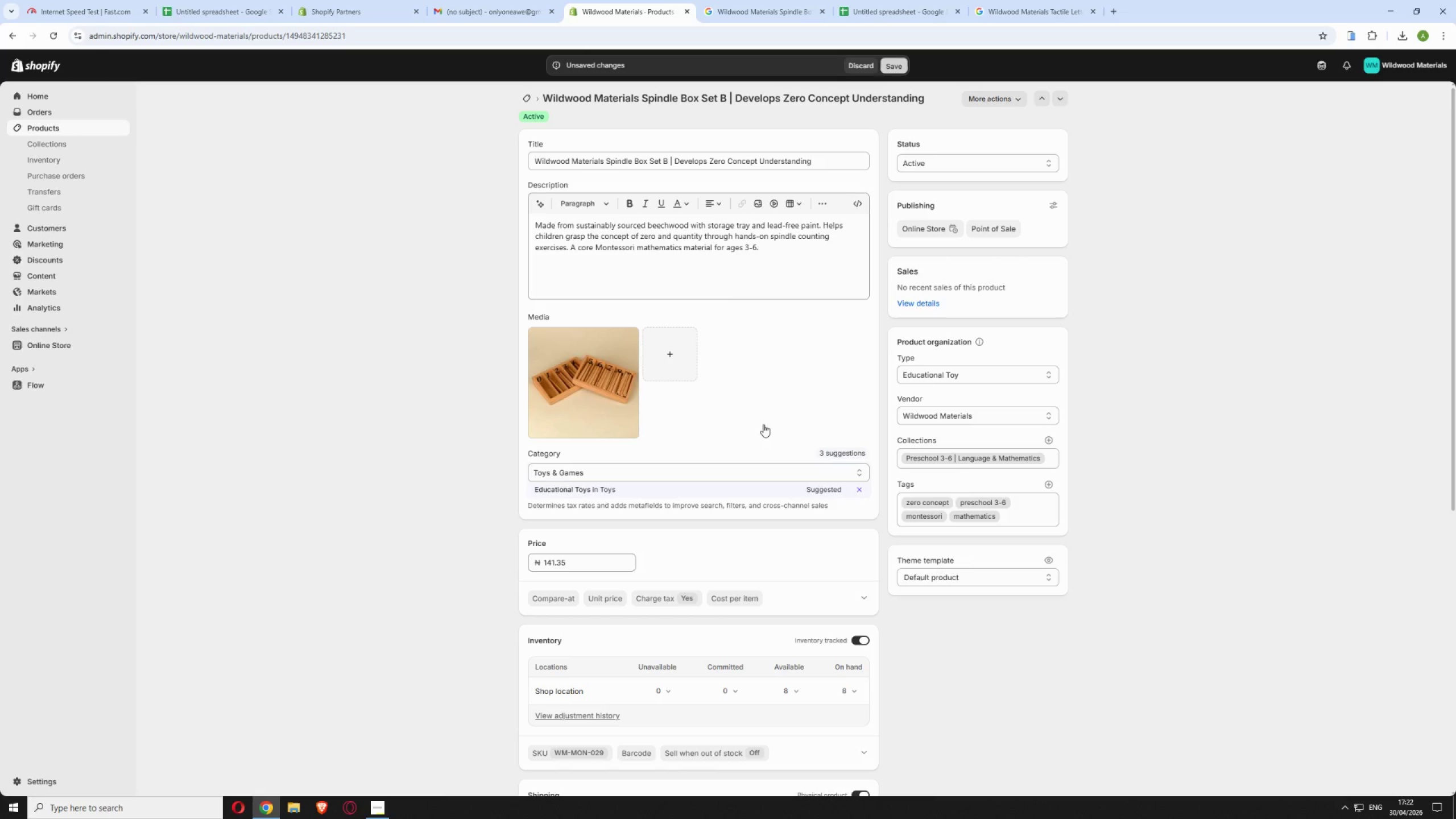 
scroll: coordinate [719, 485], scroll_direction: down, amount: 16.0
 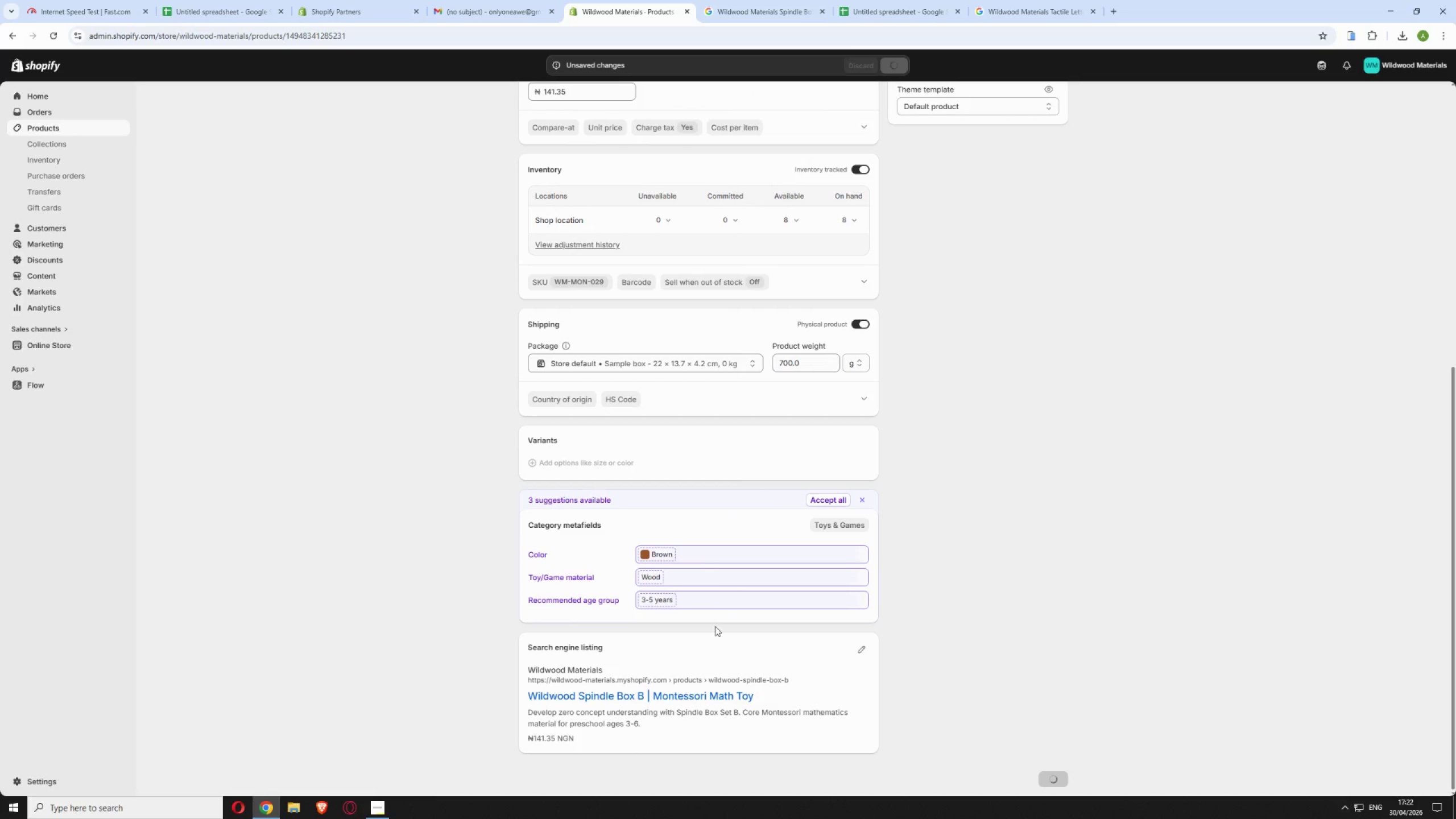 
scroll: coordinate [572, 382], scroll_direction: up, amount: 22.0
 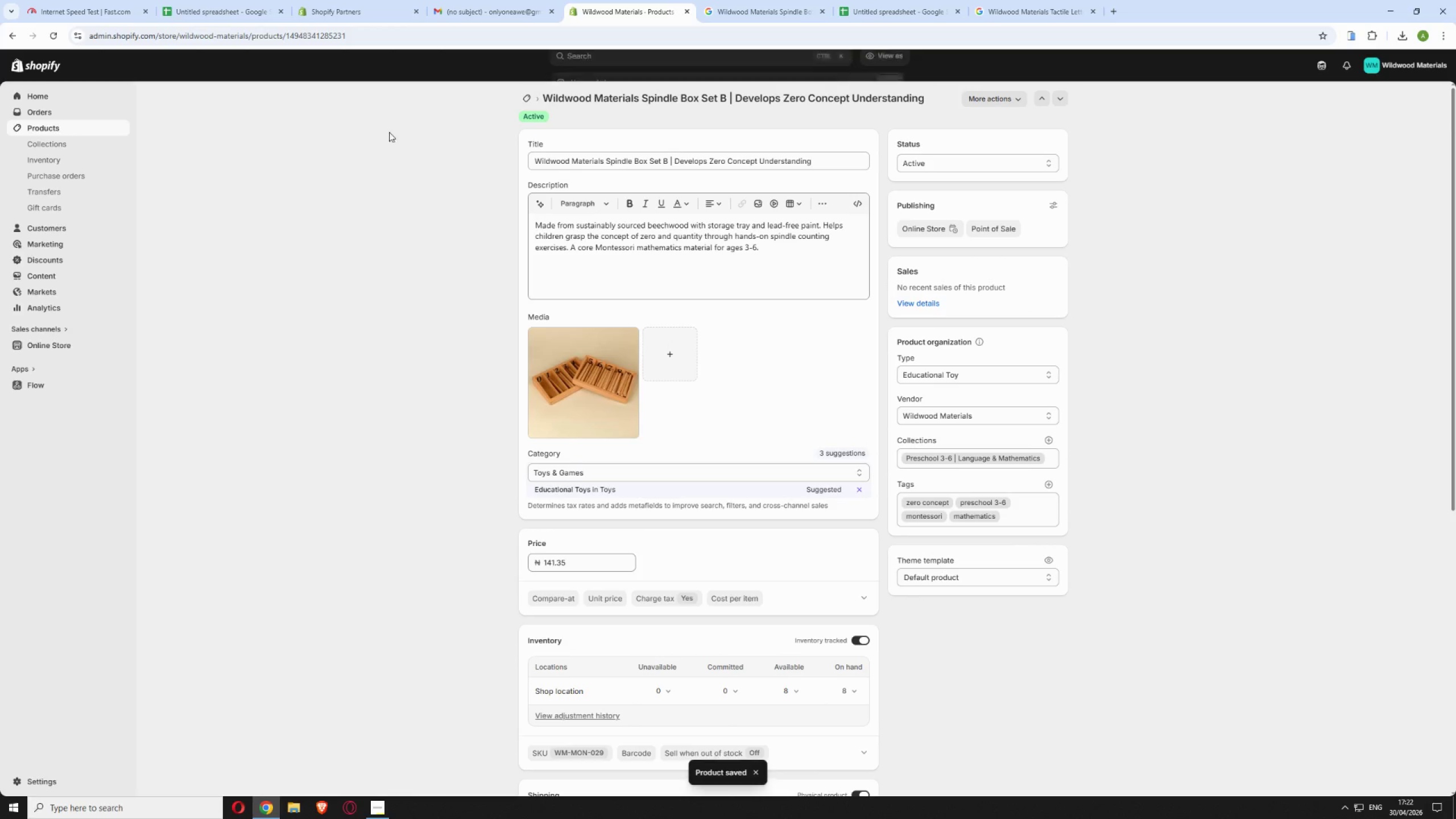 
left_click_drag(start_coordinate=[395, 41], to_coordinate=[285, 34])
 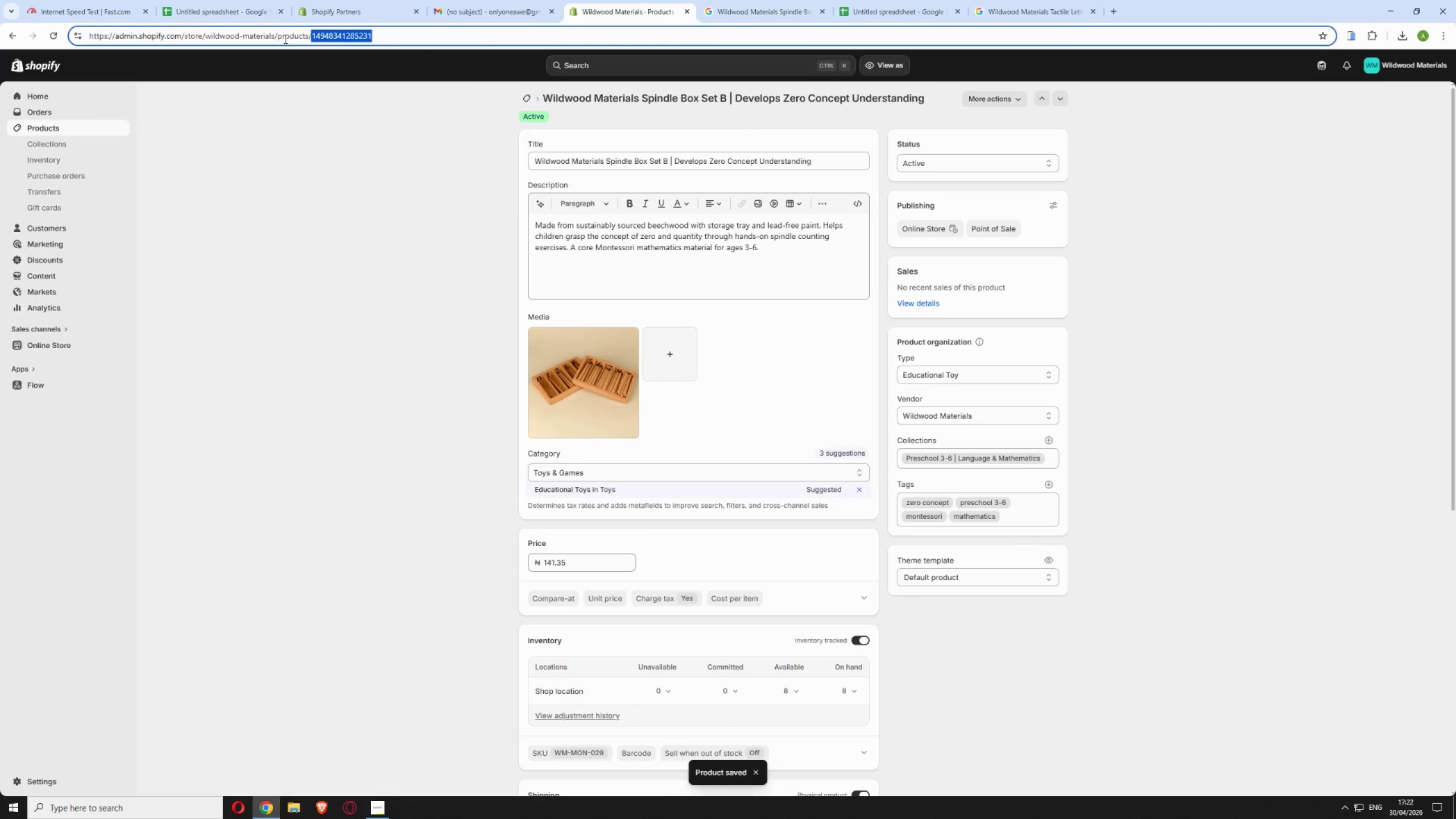 
key(Backspace)
 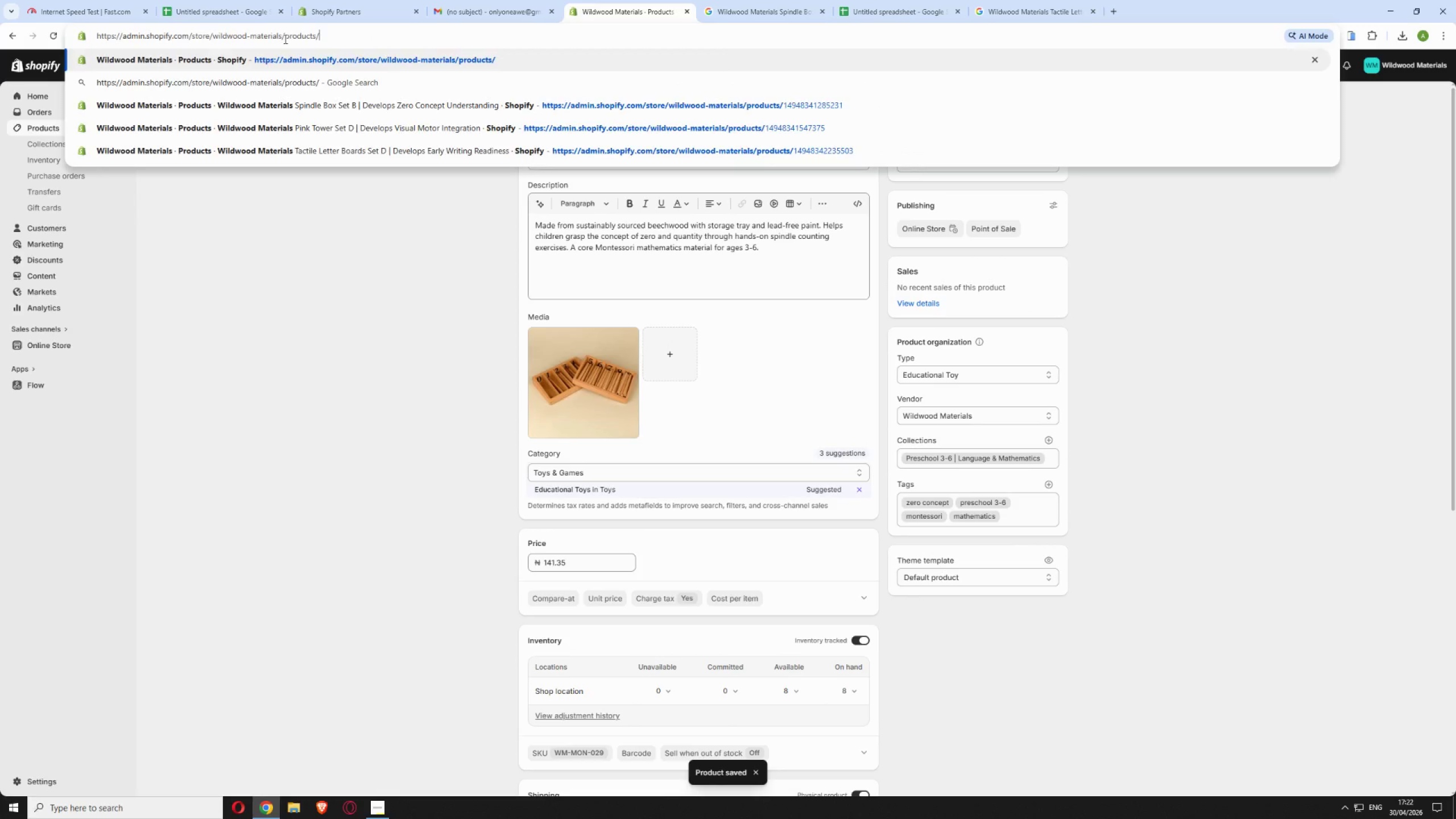 
key(Enter)
 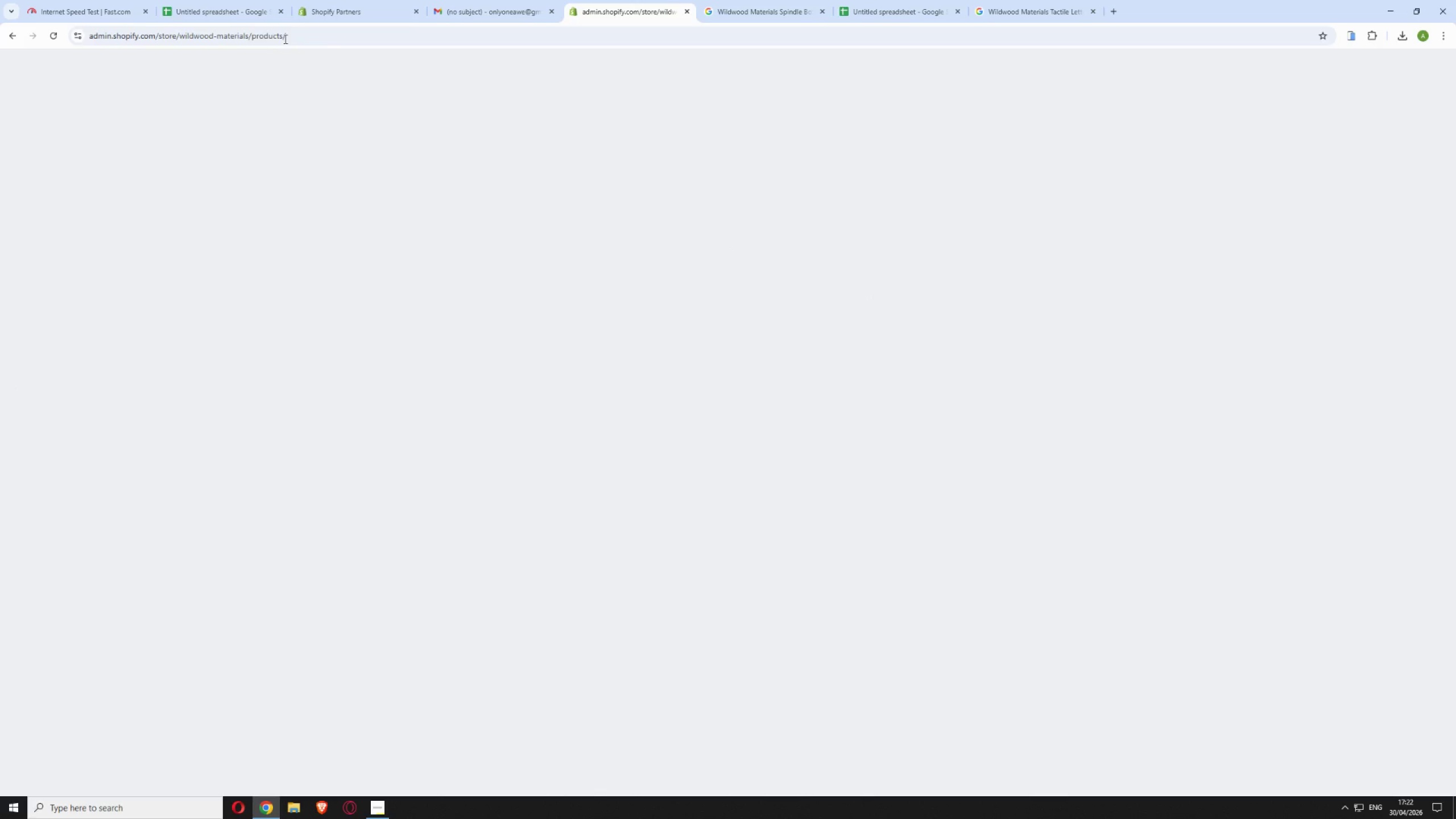 
wait(8.53)
 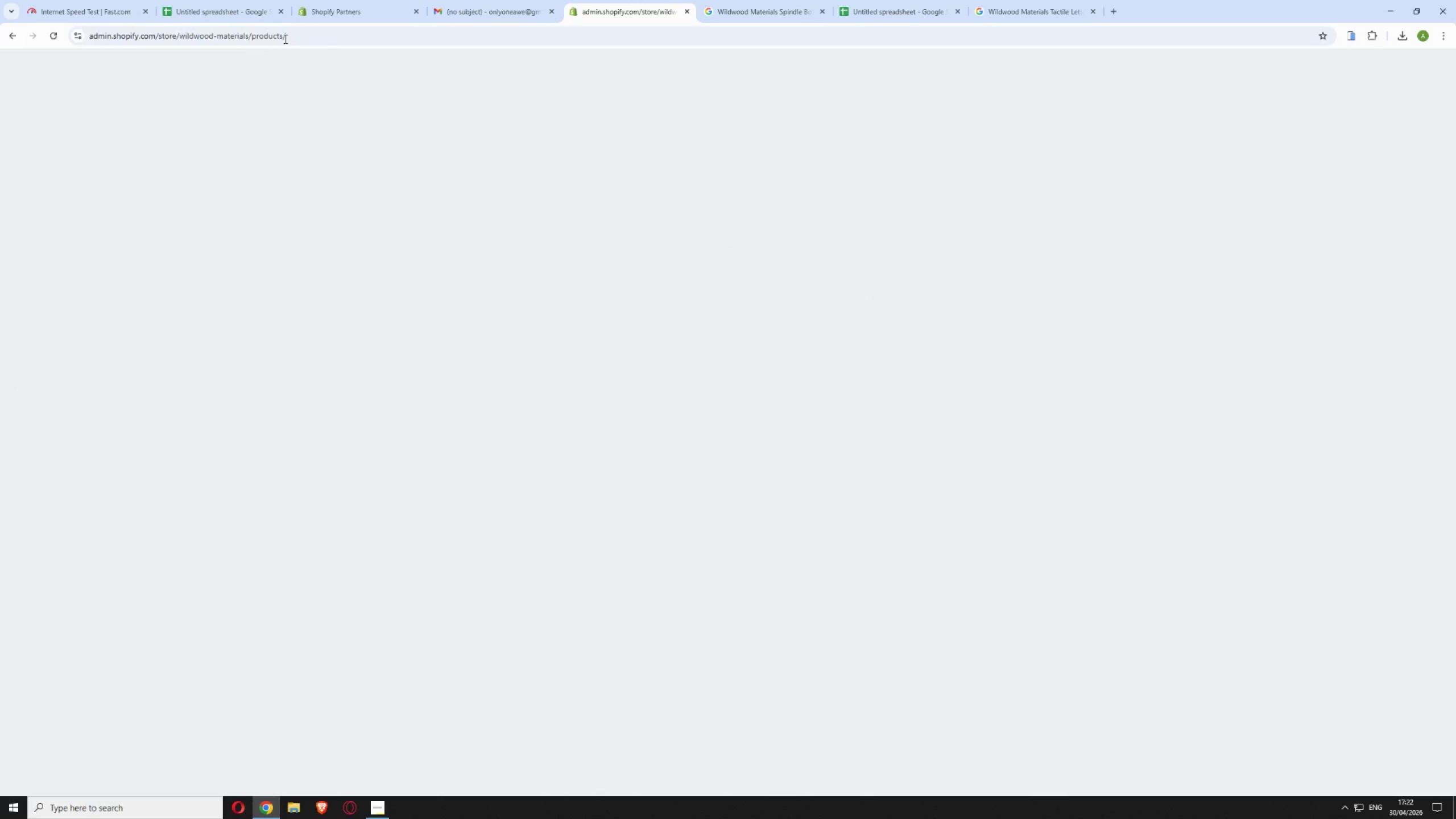 
scroll: coordinate [523, 388], scroll_direction: up, amount: 2.0
 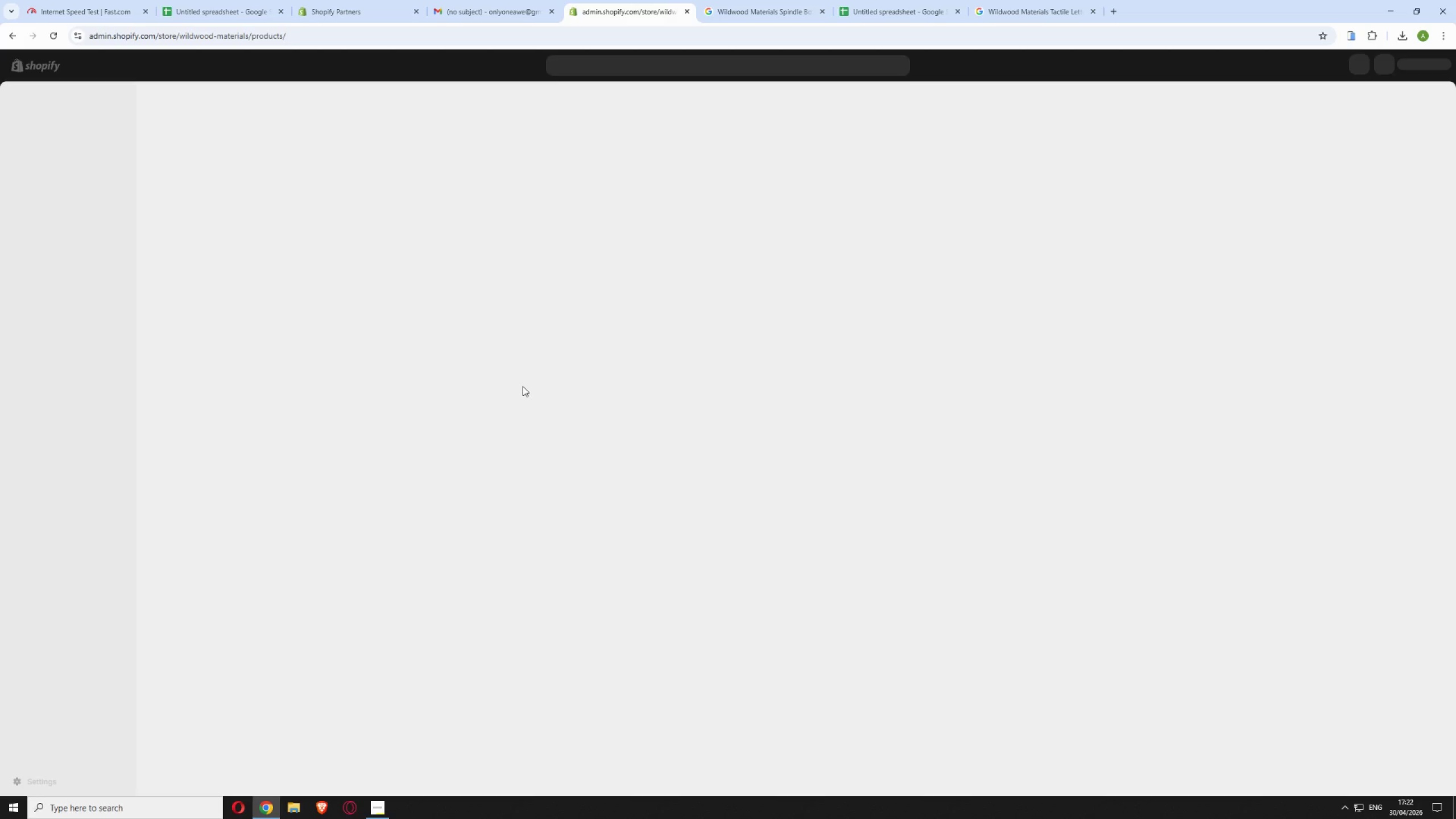 
wait(12.85)
 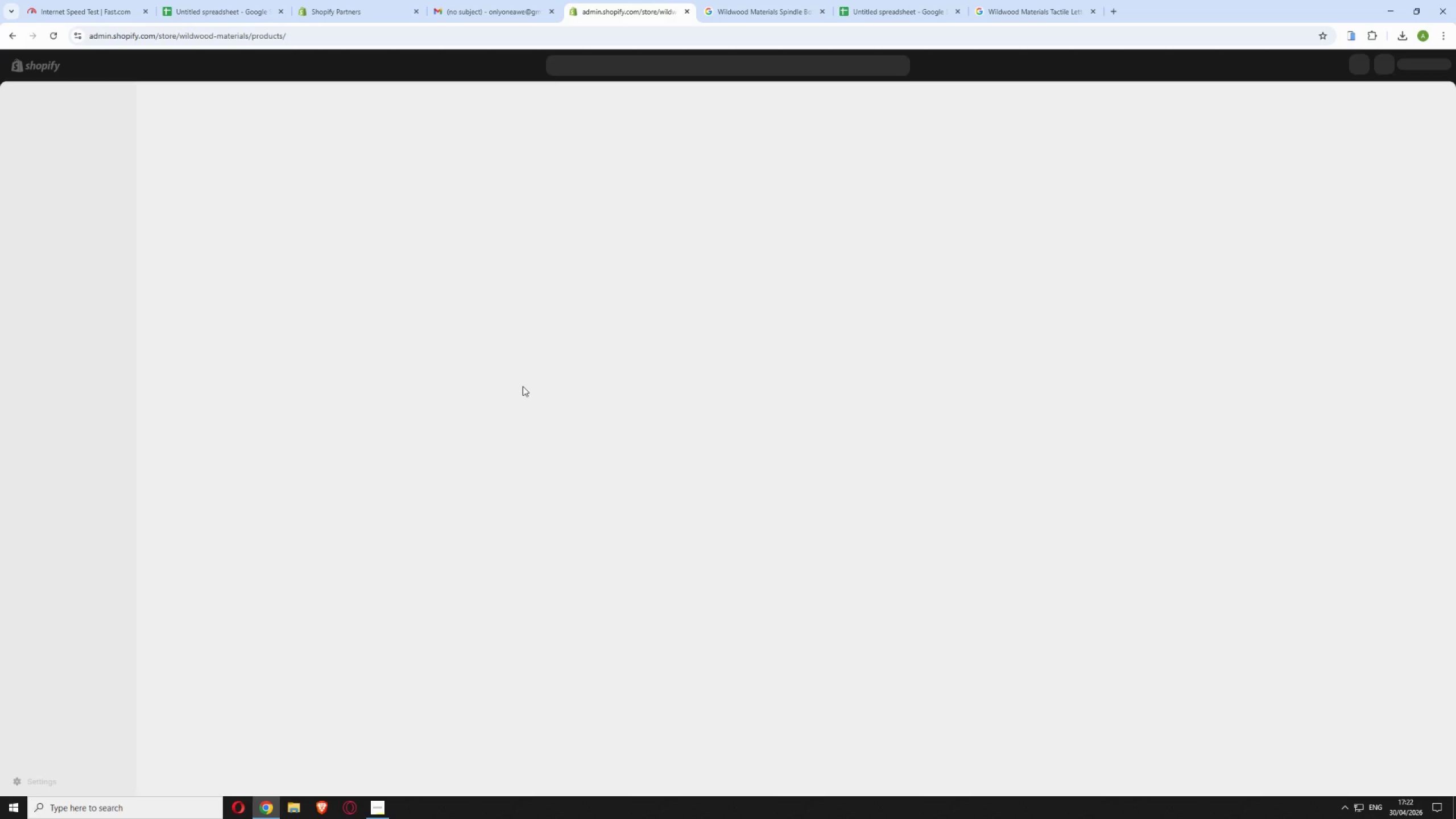 
left_click([389, 804])